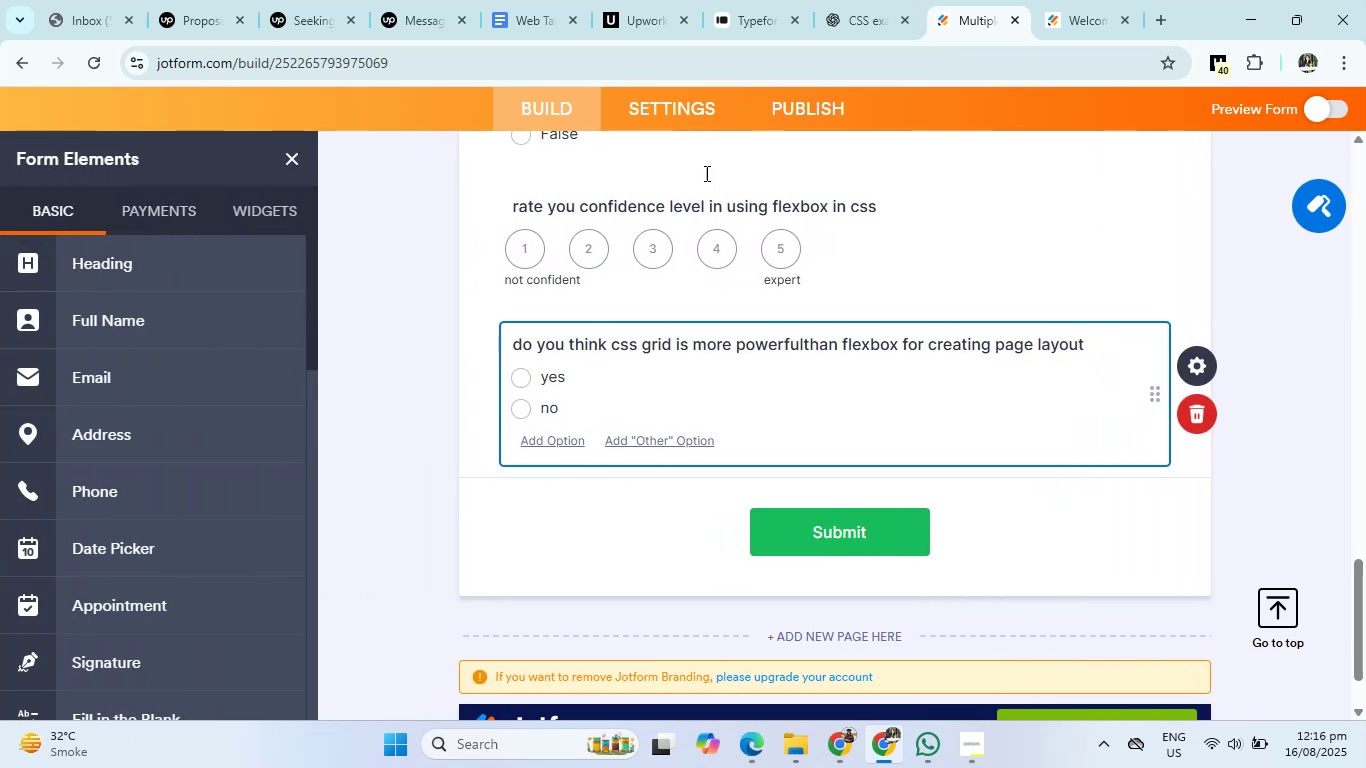 
left_click([869, 1])
 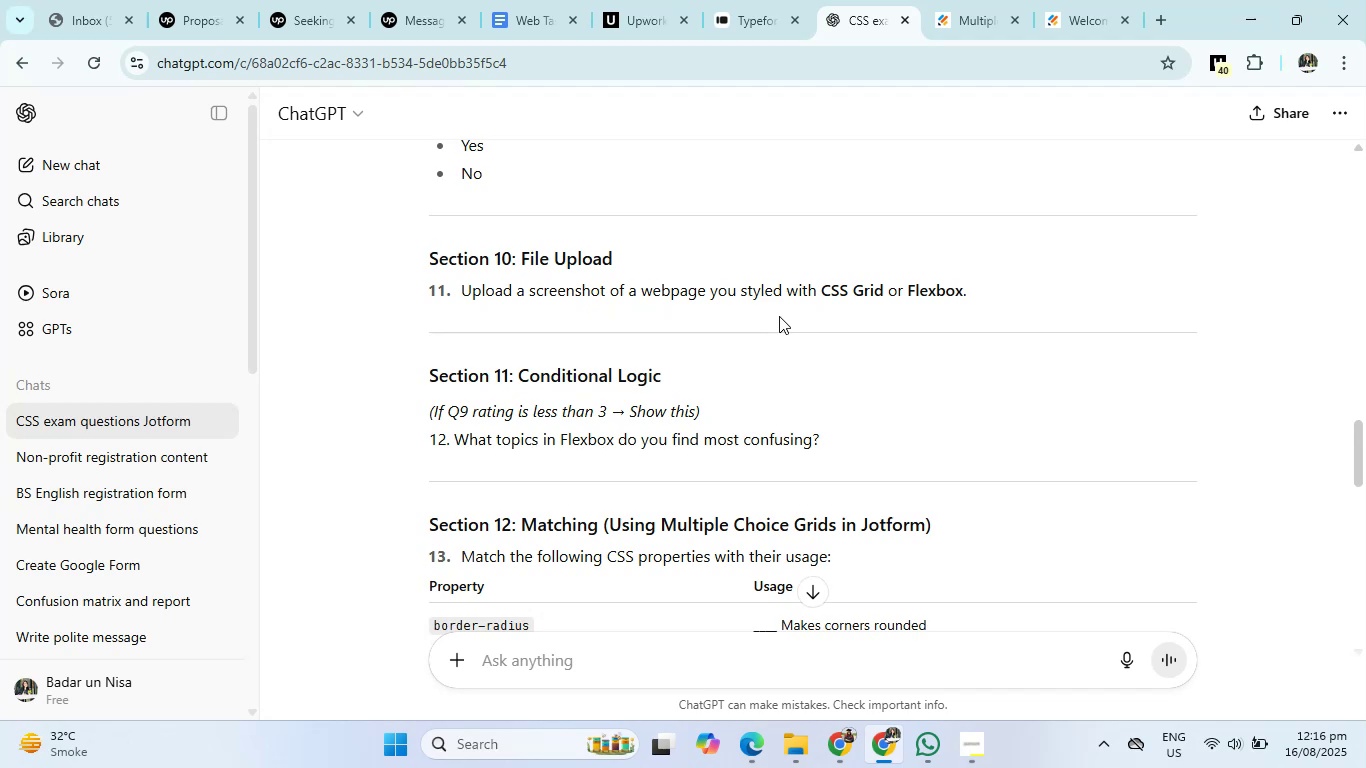 
wait(10.34)
 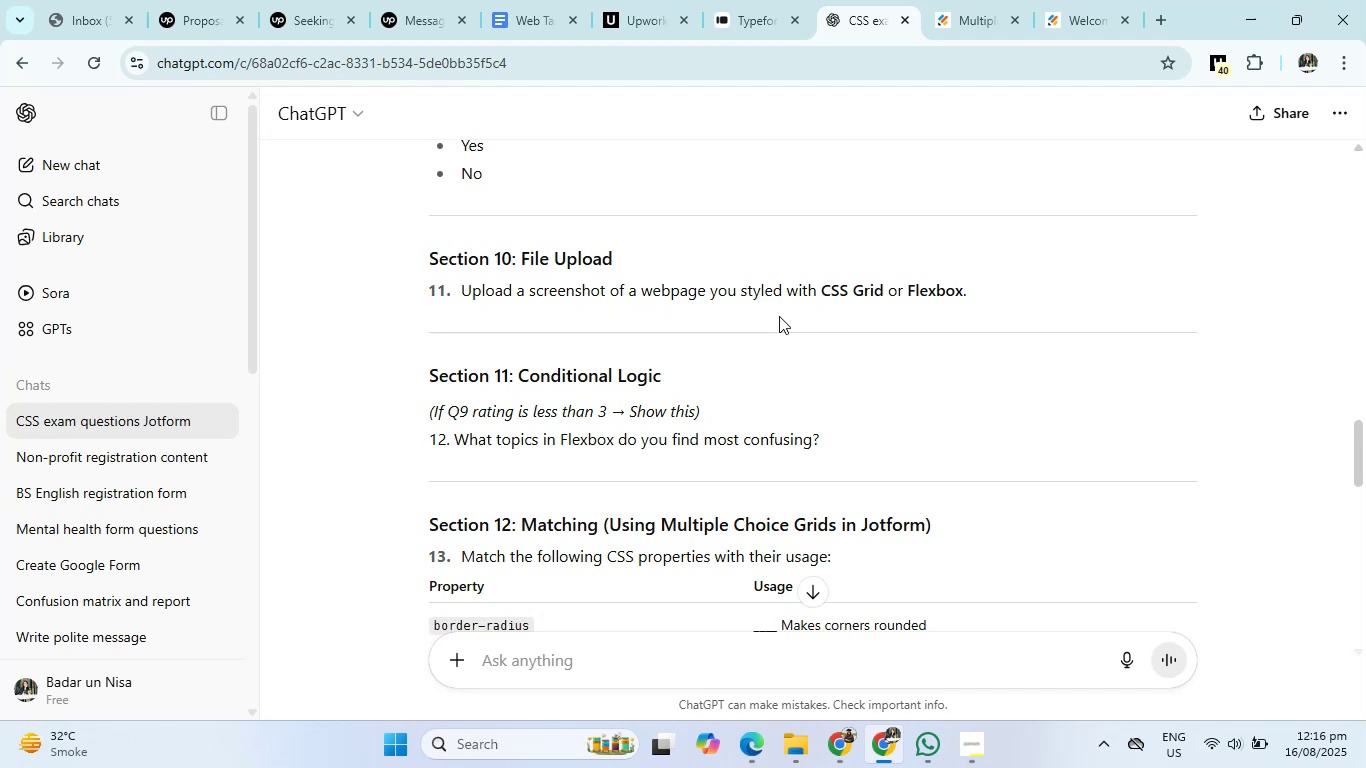 
left_click([949, 0])
 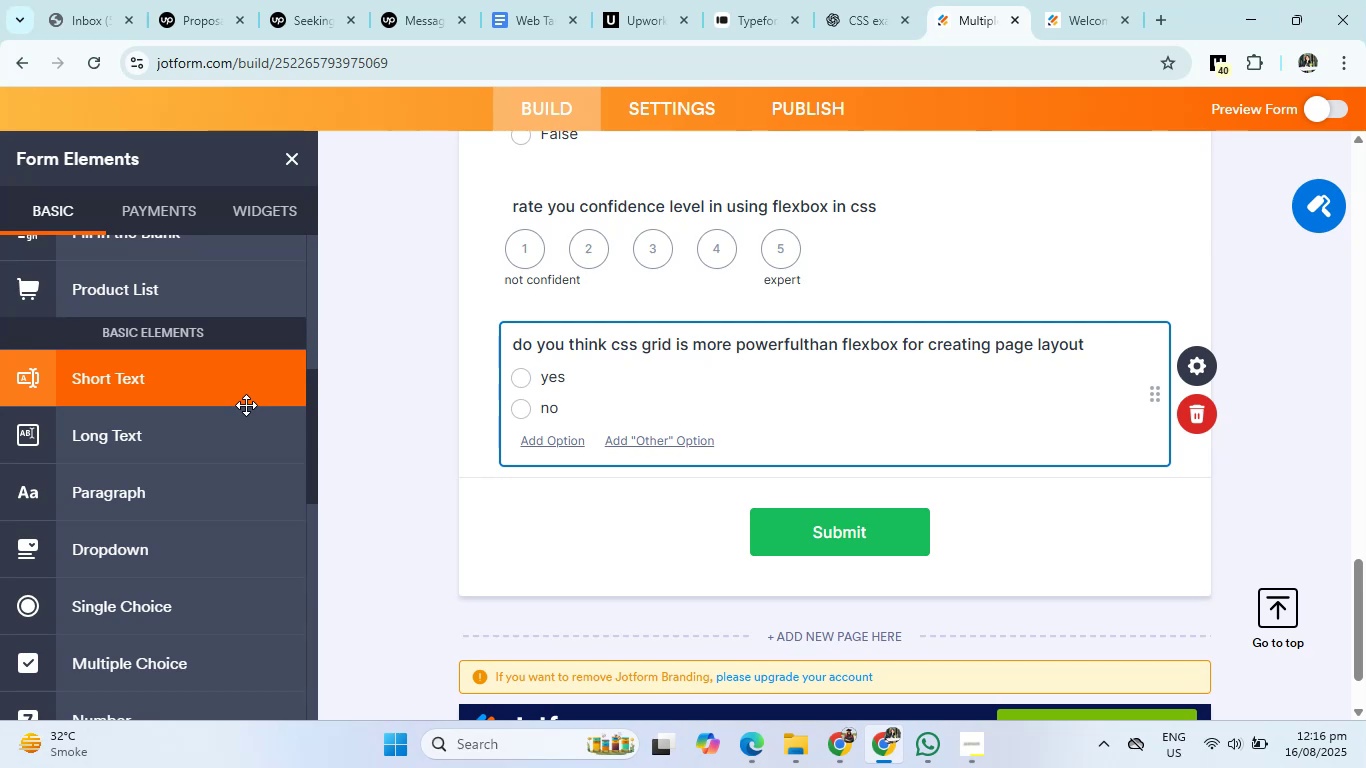 
left_click([166, 412])
 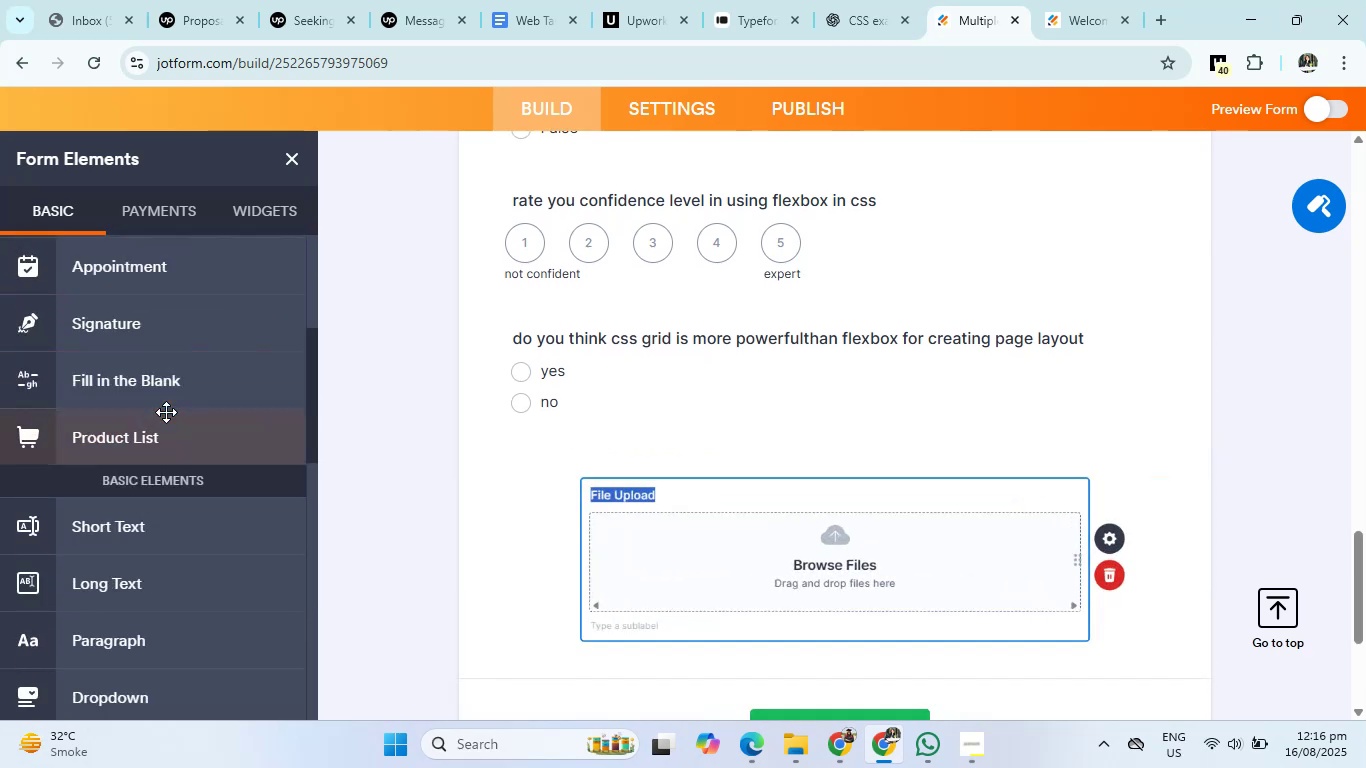 
key(Backspace)
type(upload a screenshot of webpage )
 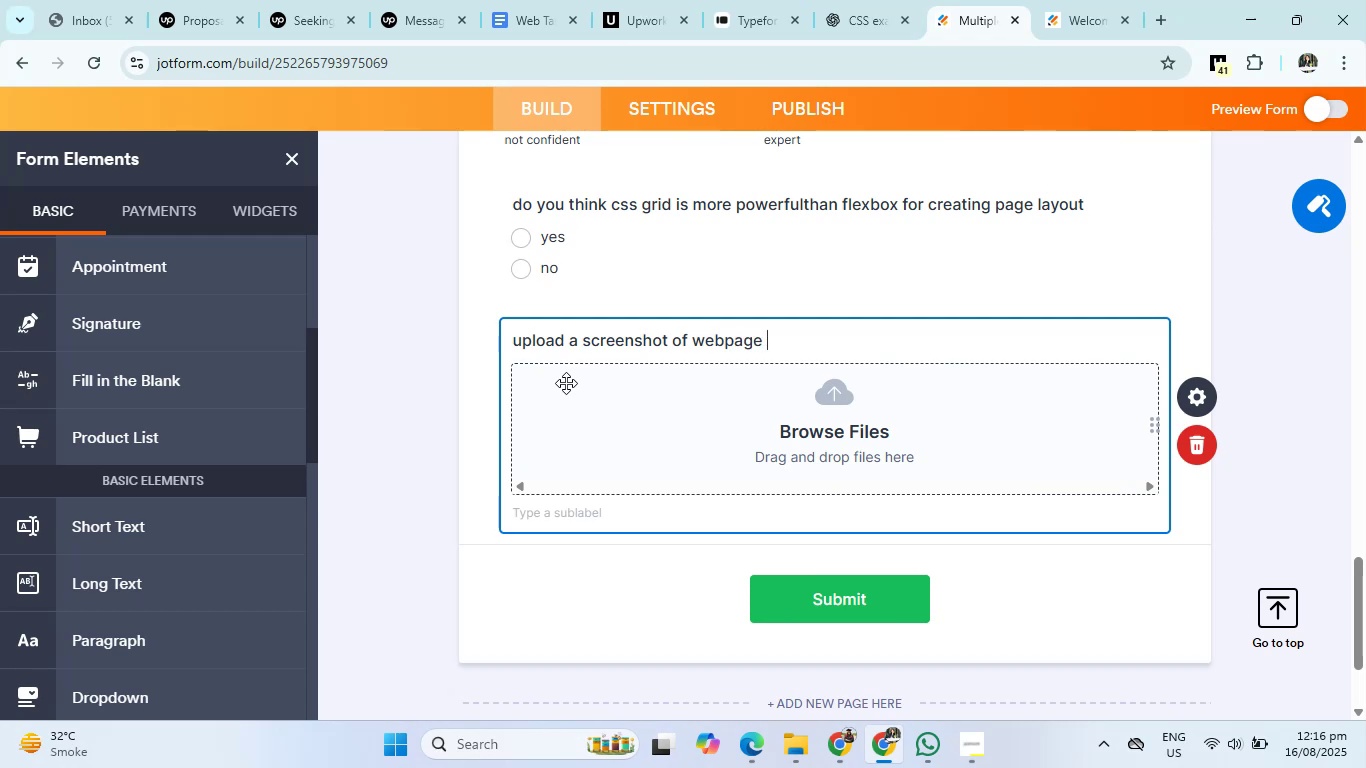 
left_click([849, 0])
 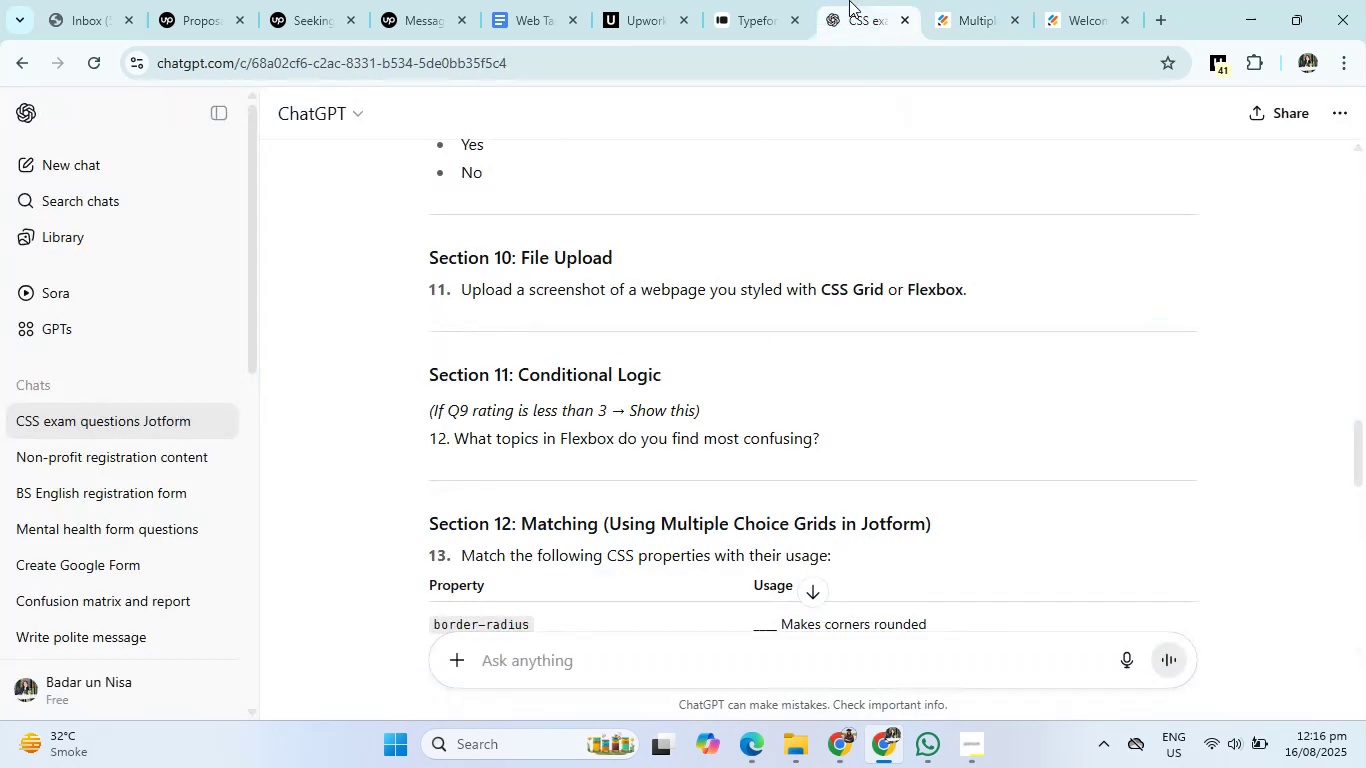 
key(VolumeDown)
 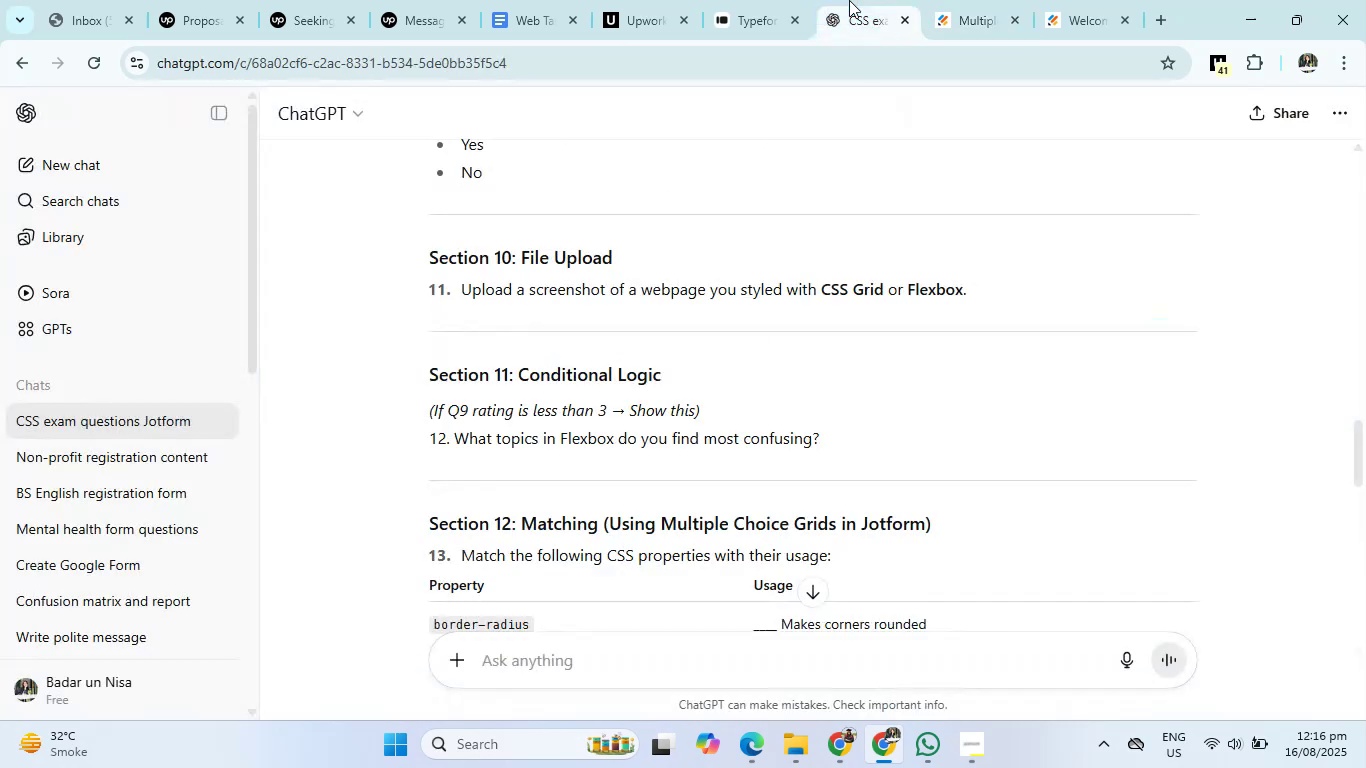 
key(VolumeDown)
 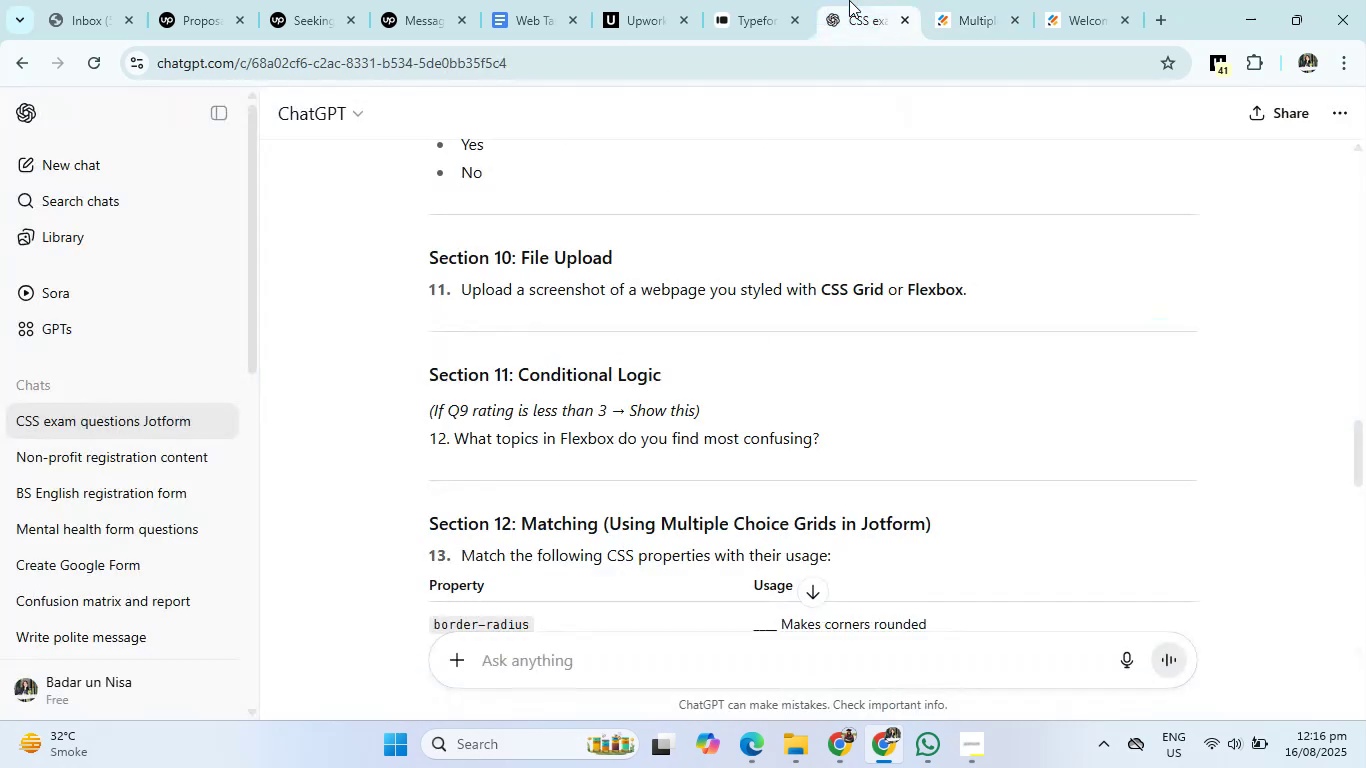 
key(VolumeDown)
 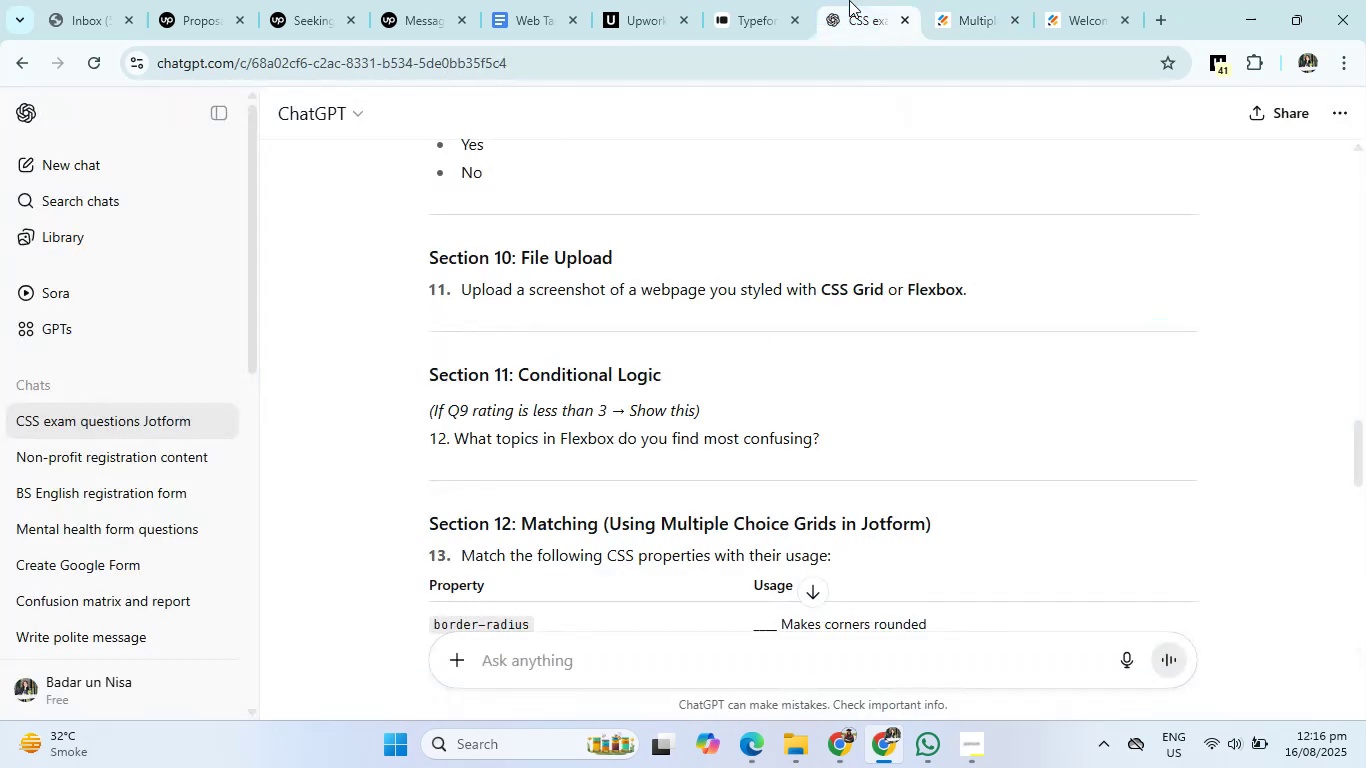 
key(VolumeDown)
 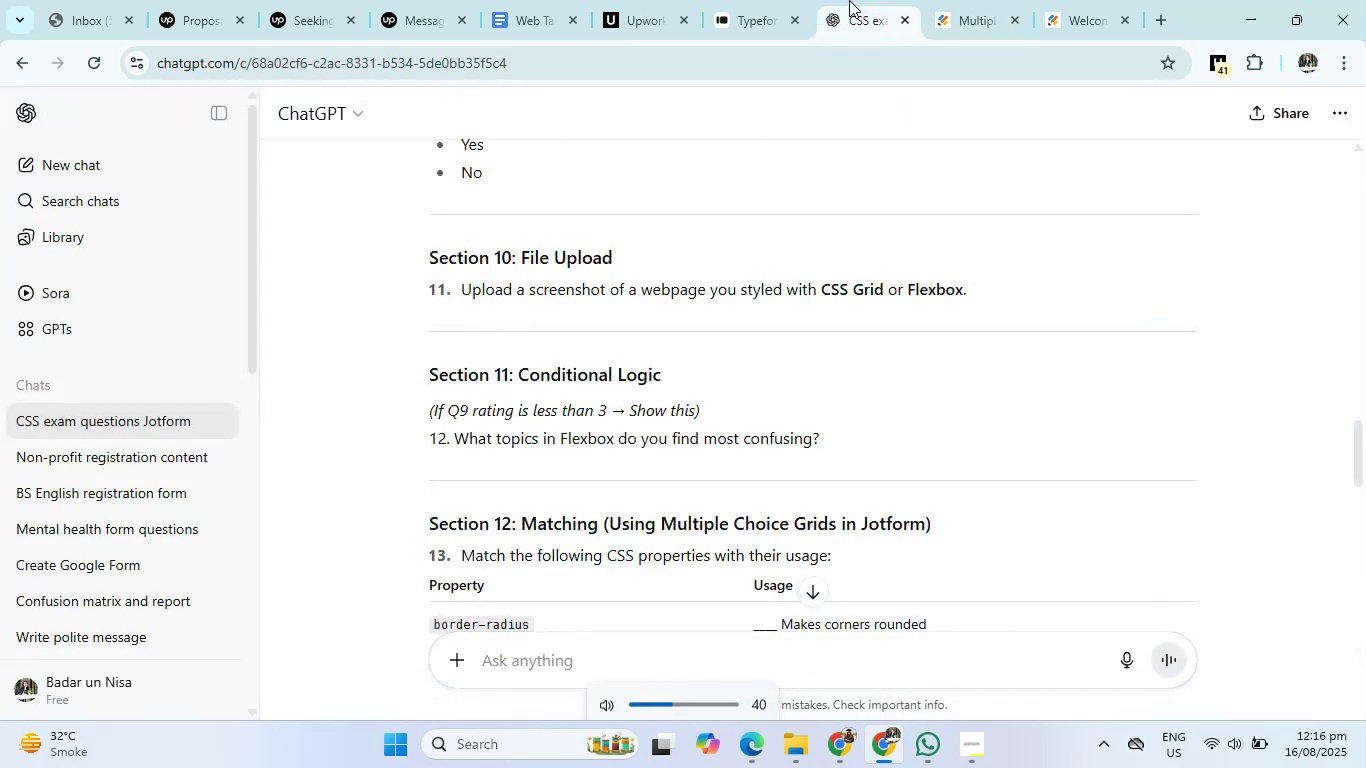 
key(VolumeDown)
 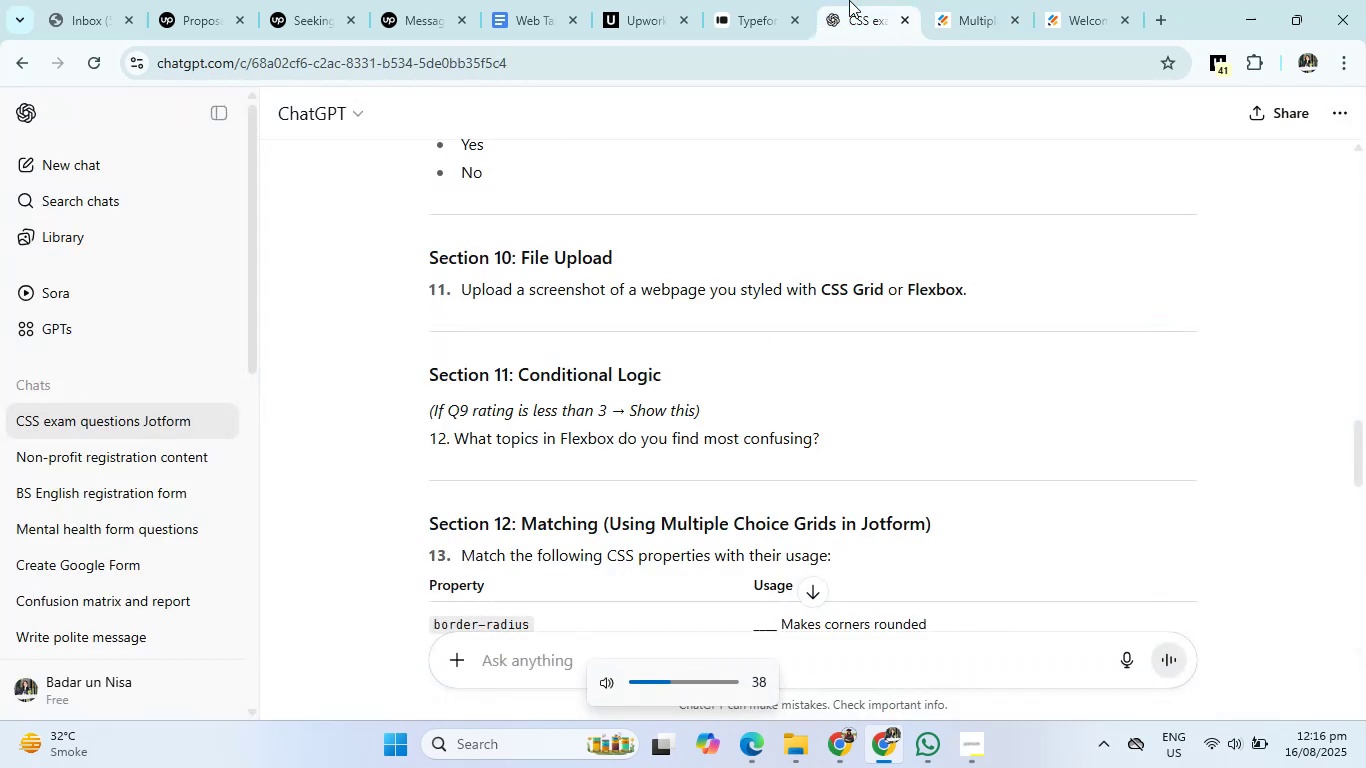 
key(VolumeDown)
 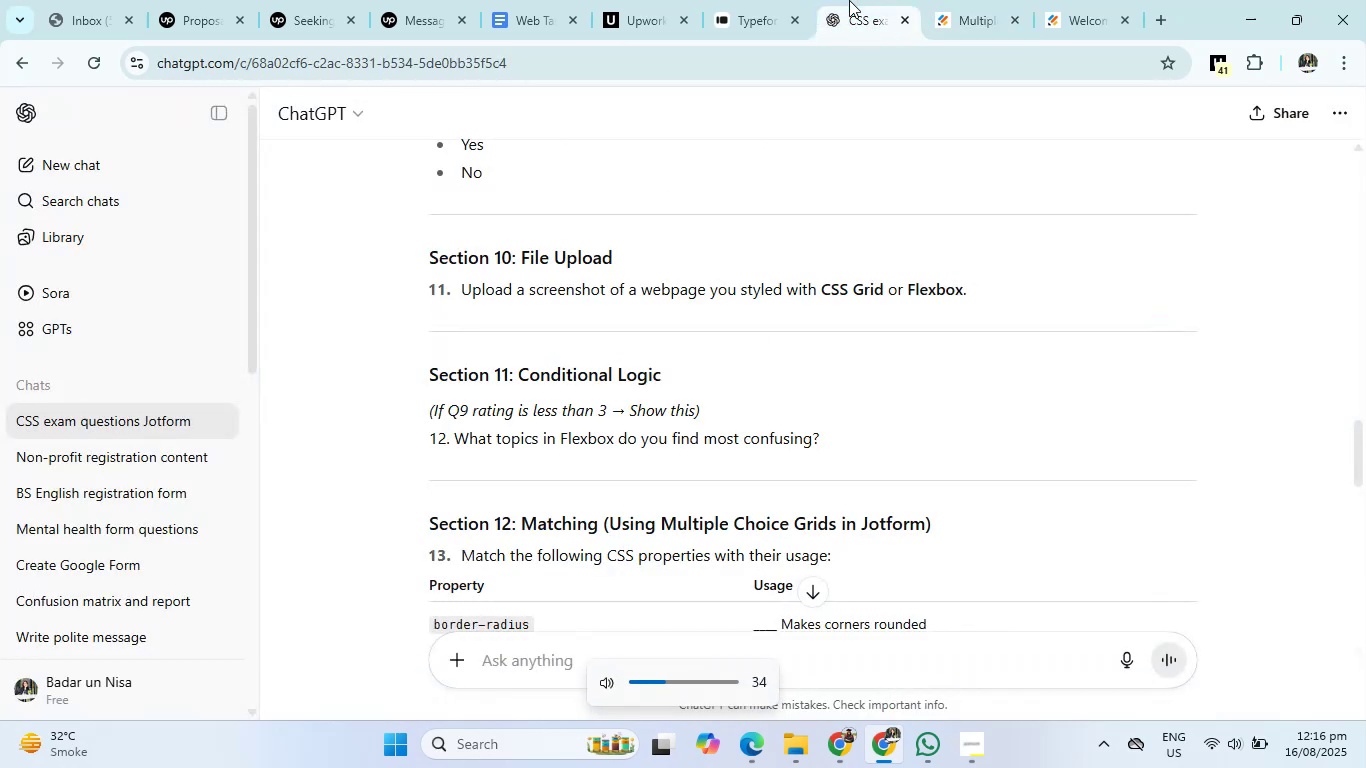 
key(VolumeDown)
 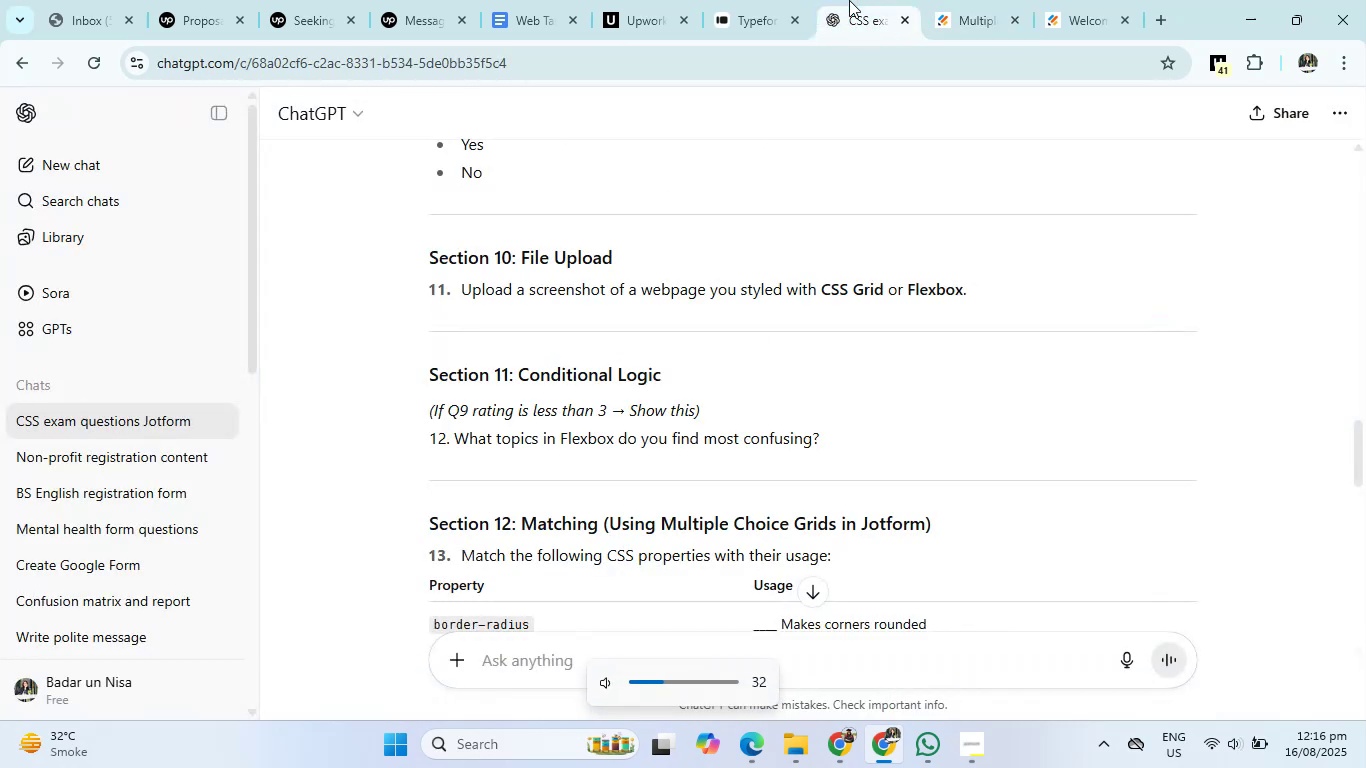 
key(VolumeDown)
 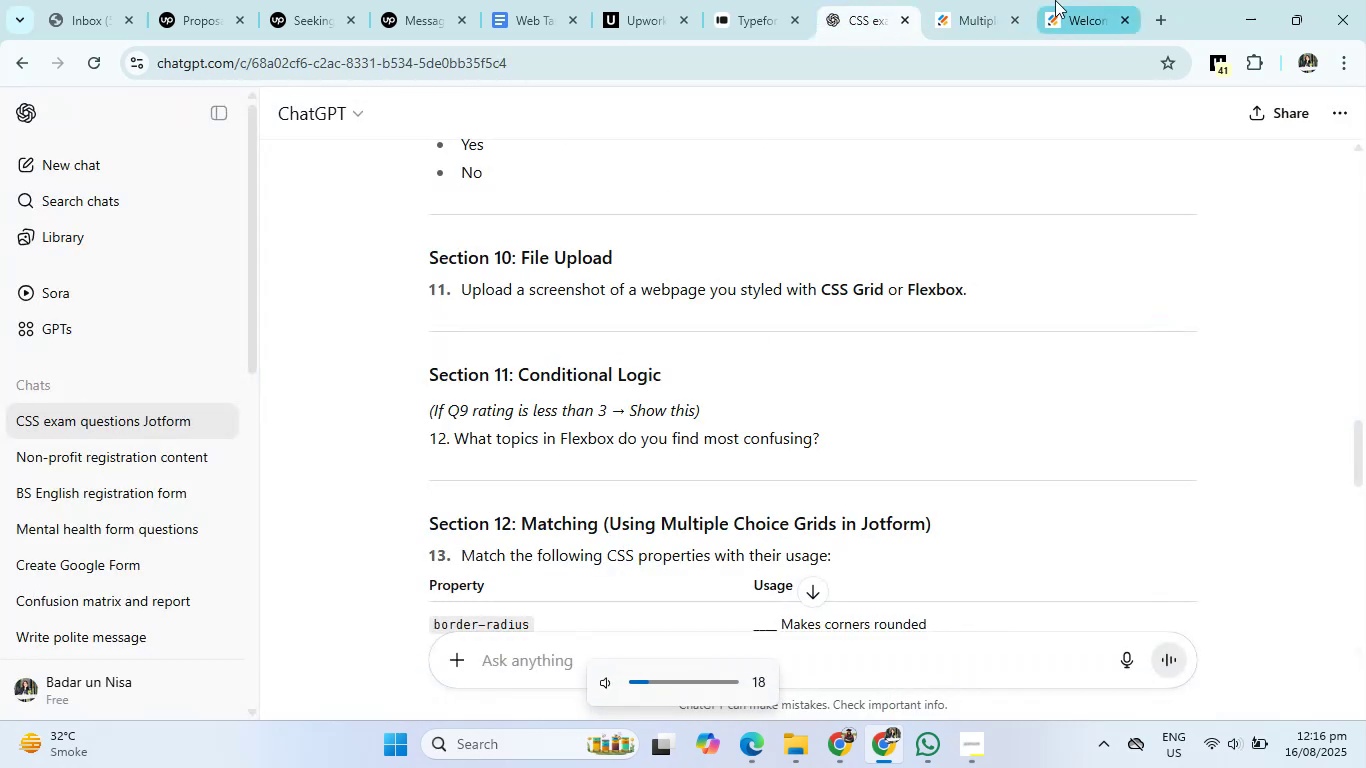 
left_click([987, 0])
 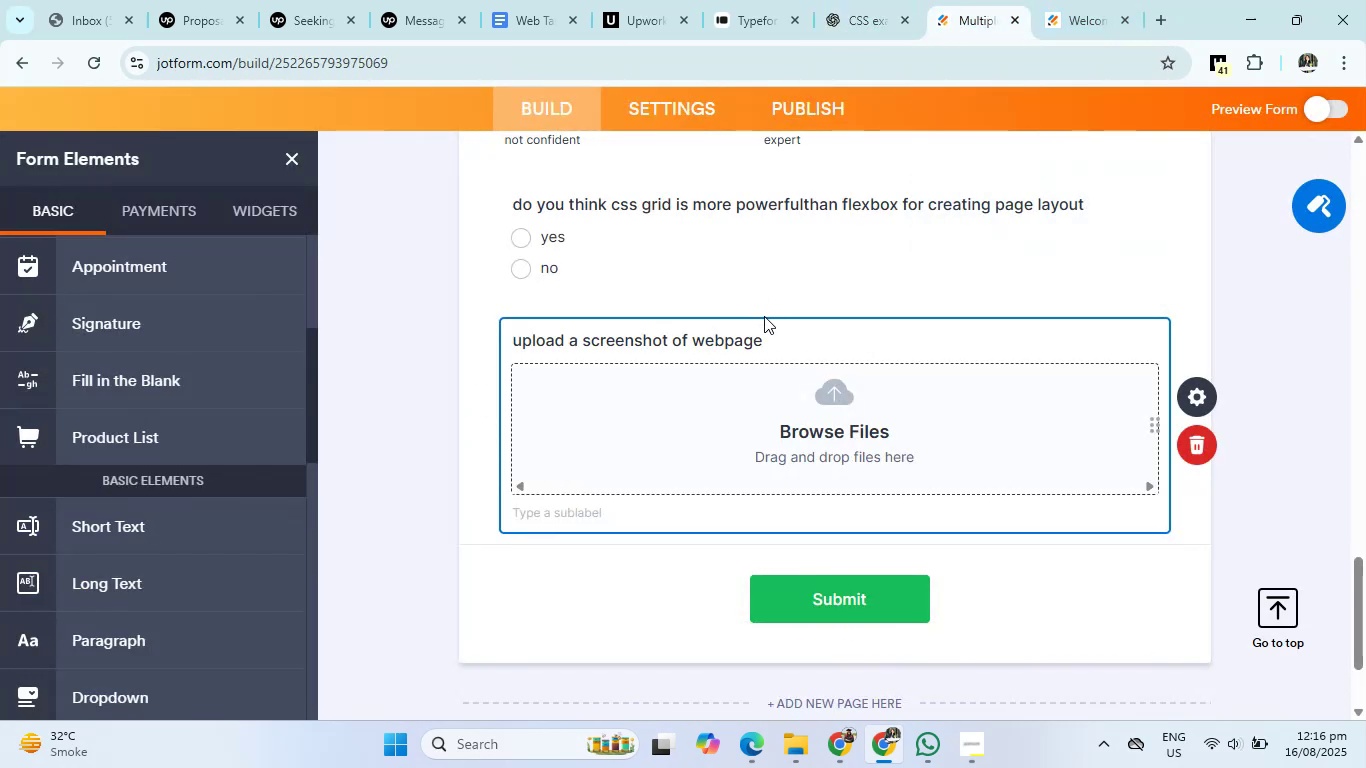 
left_click([768, 337])
 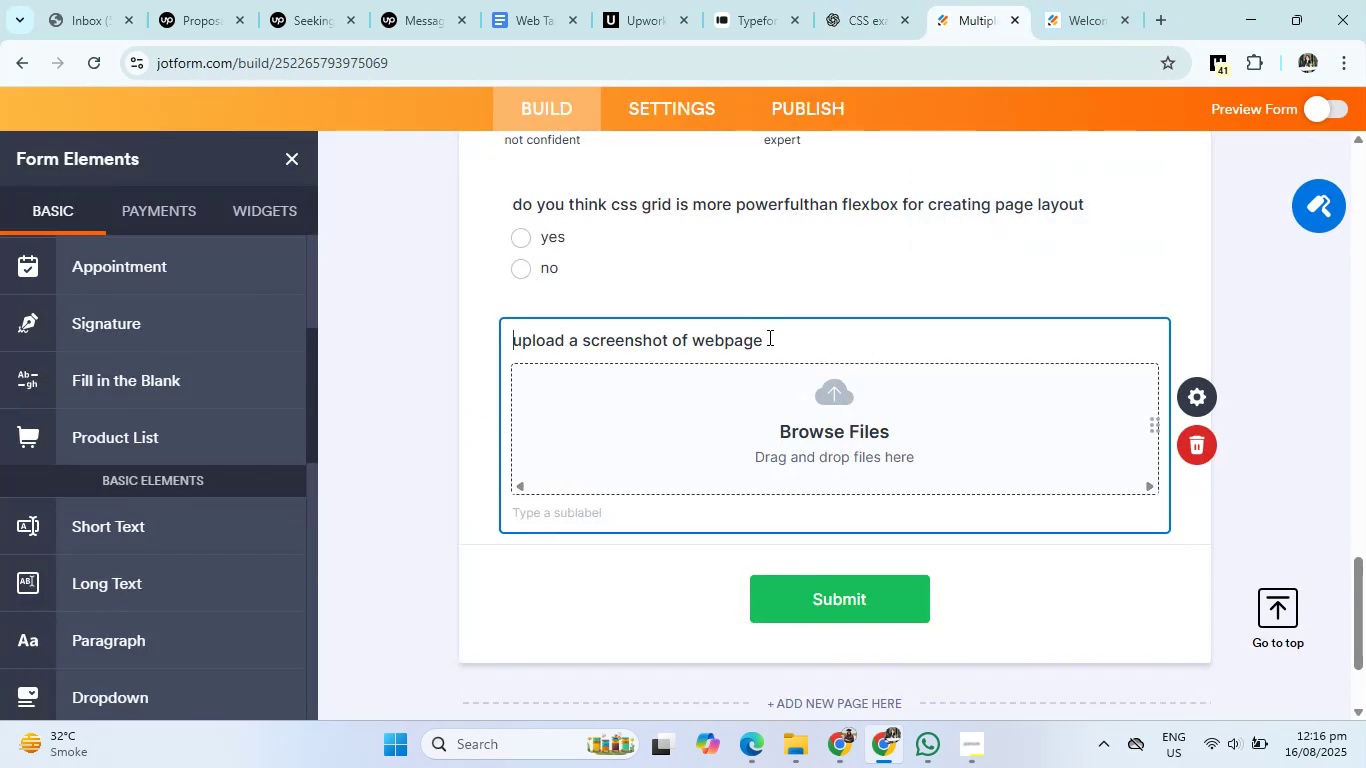 
type(you styled with)
 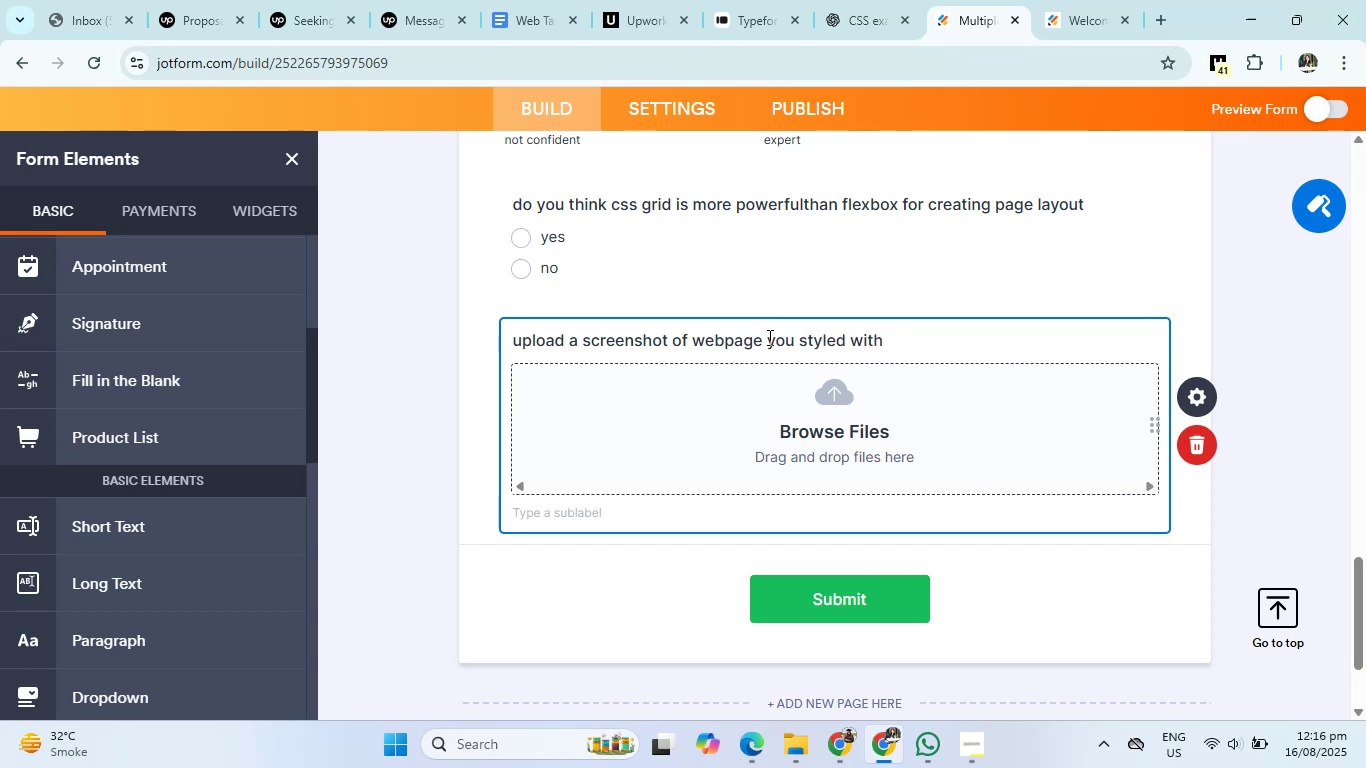 
left_click([902, 0])
 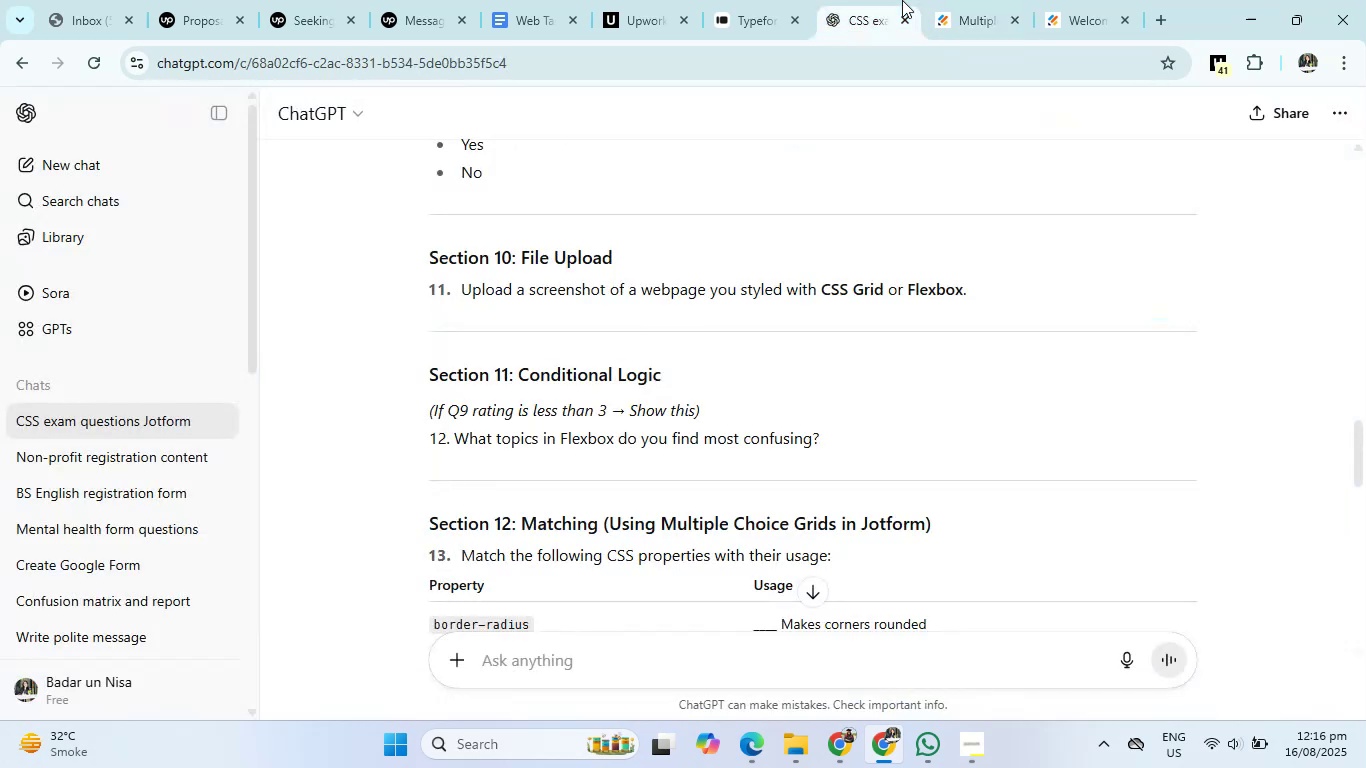 
left_click([960, 2])
 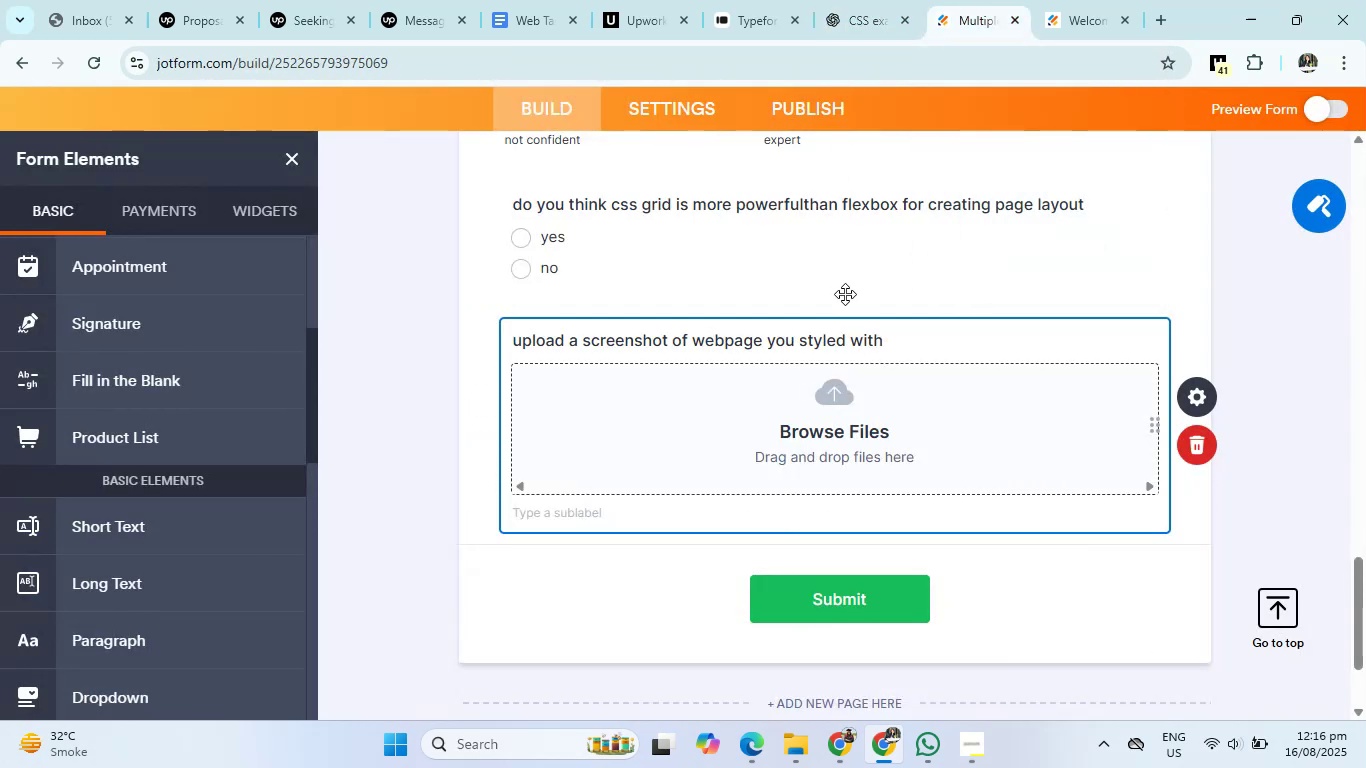 
left_click([908, 344])
 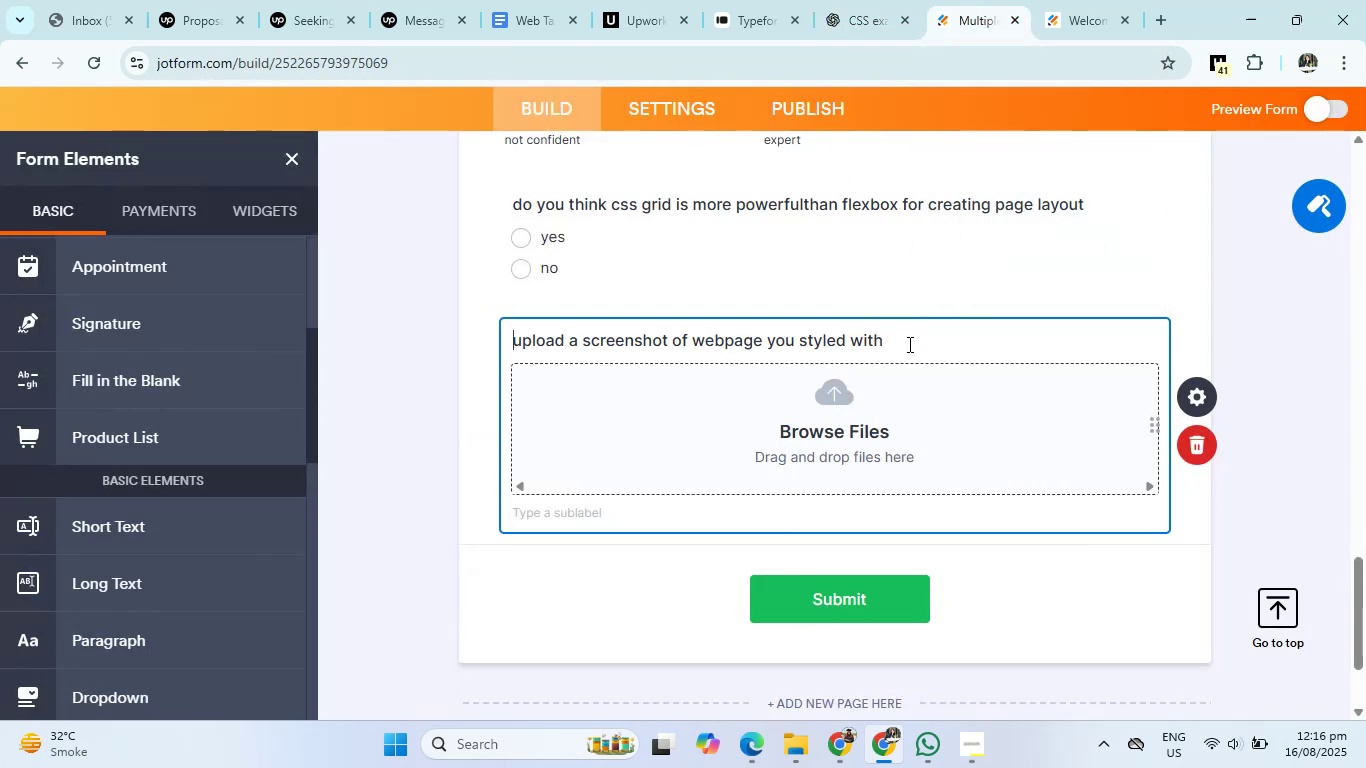 
type( css grid and )
 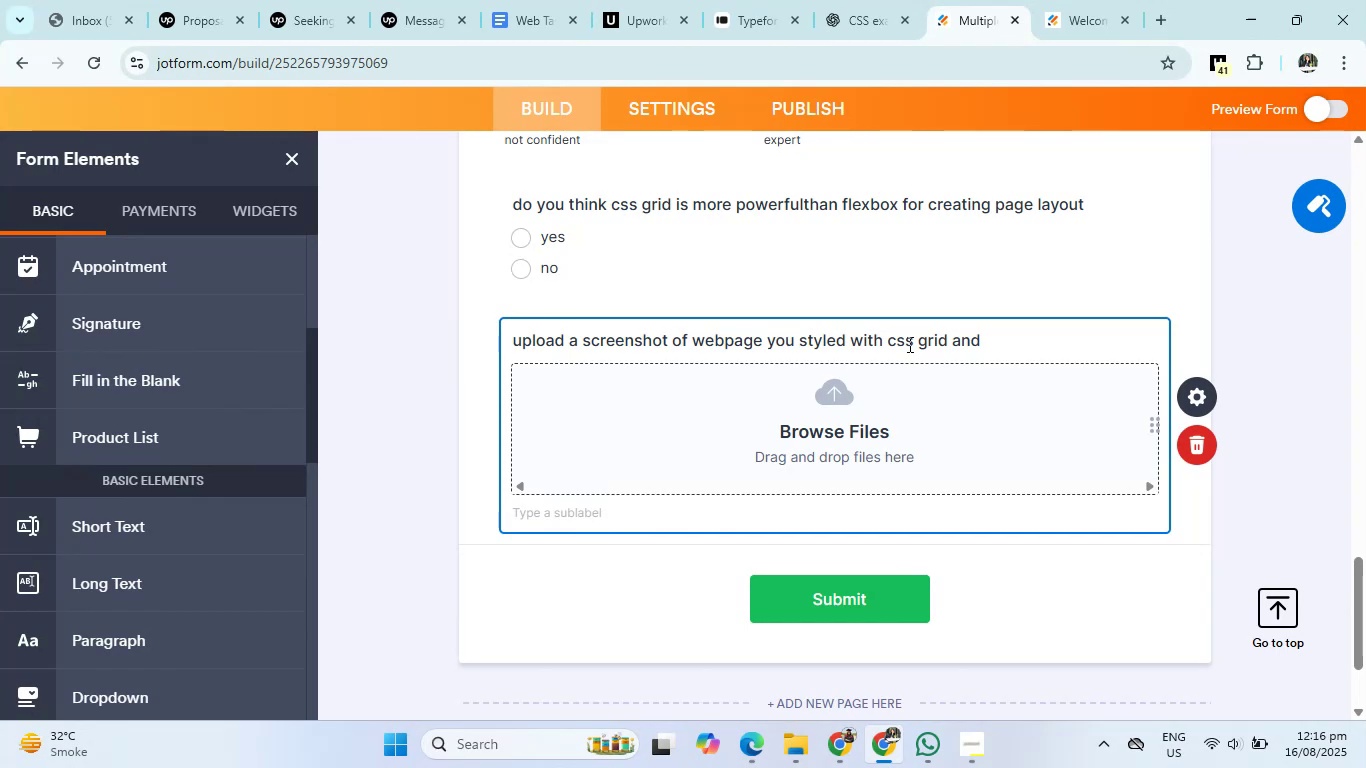 
left_click([886, 0])
 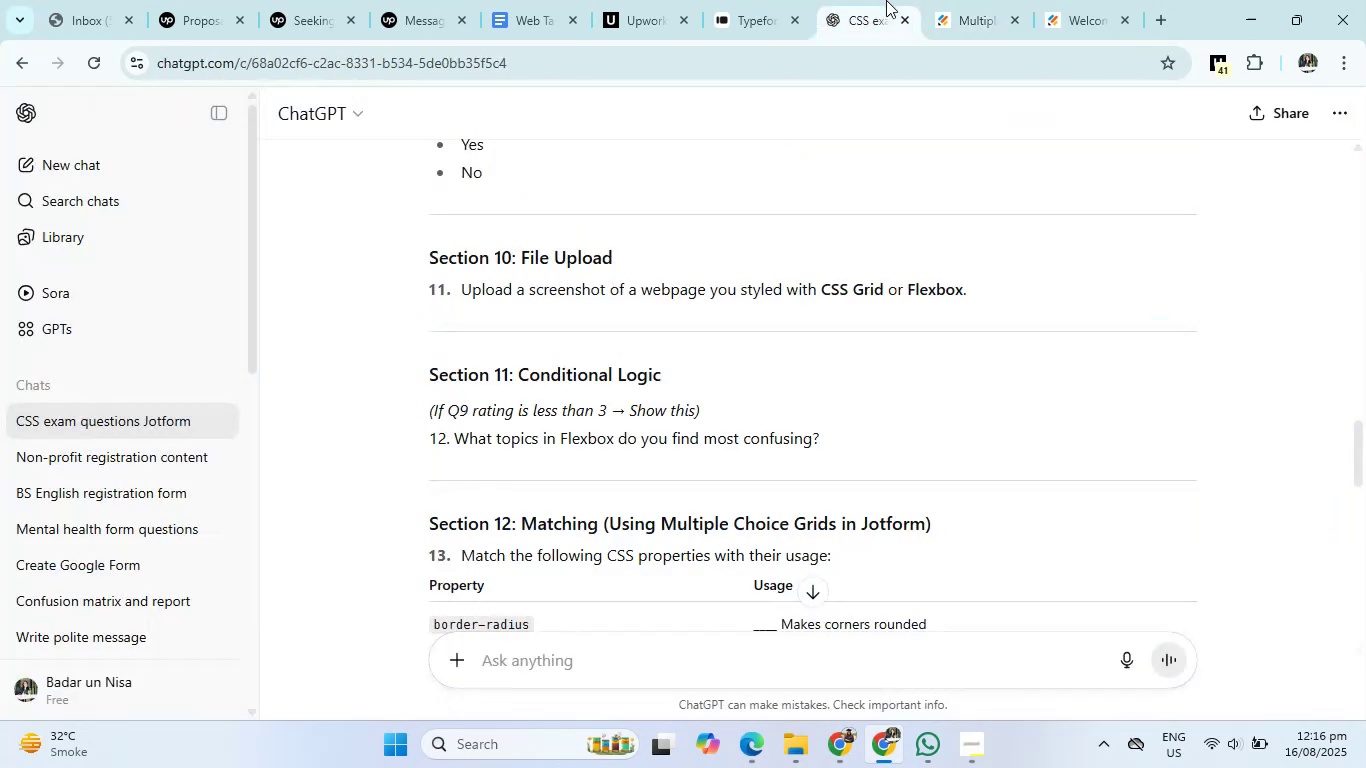 
left_click([960, 7])
 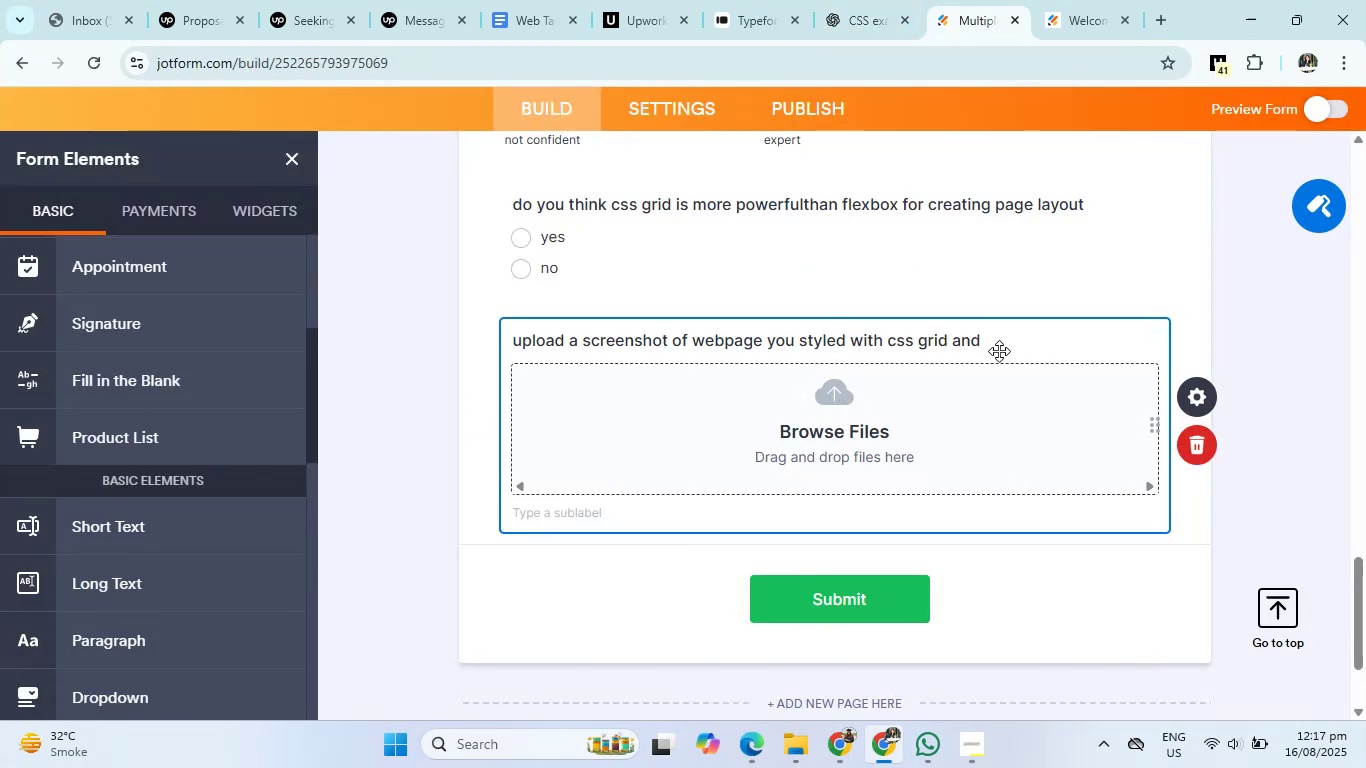 
left_click([989, 338])
 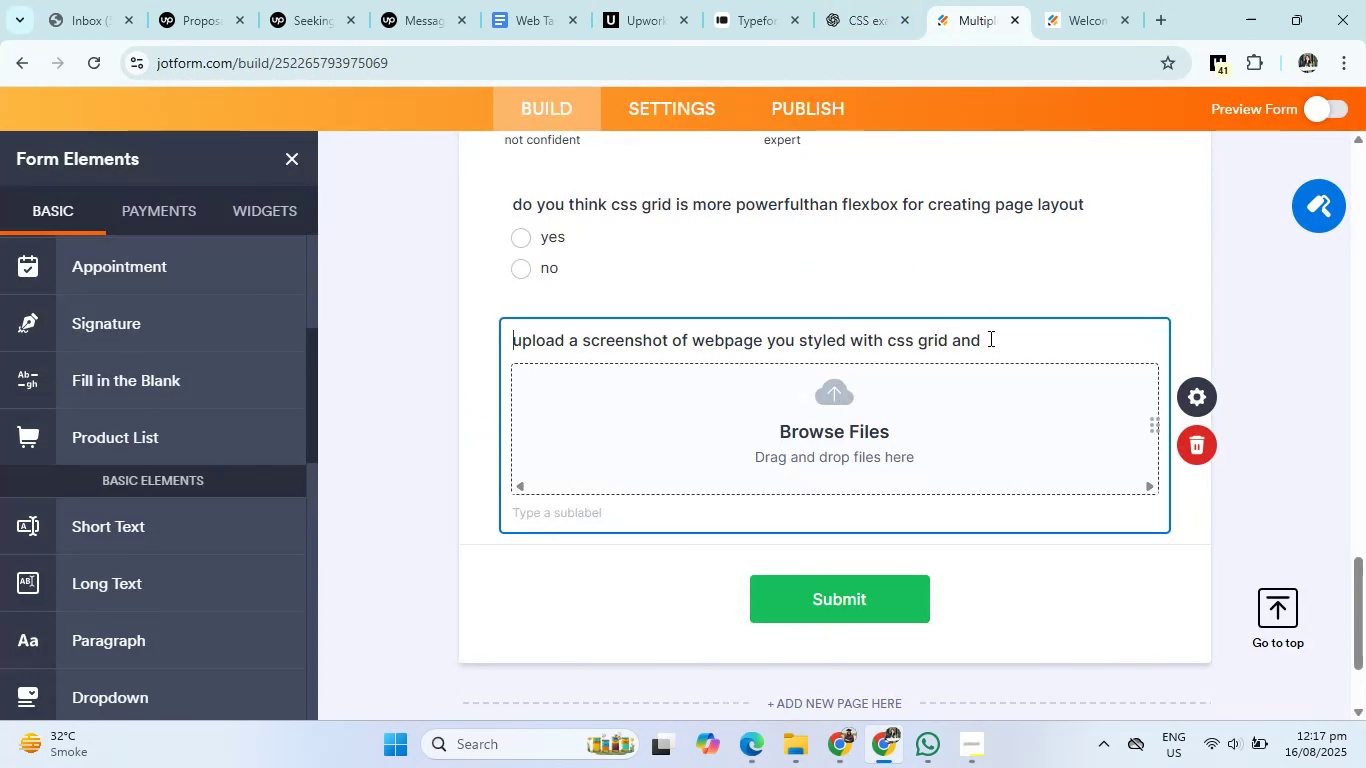 
key(Backspace)
key(Backspace)
key(Backspace)
key(Backspace)
type(or flexbox)
 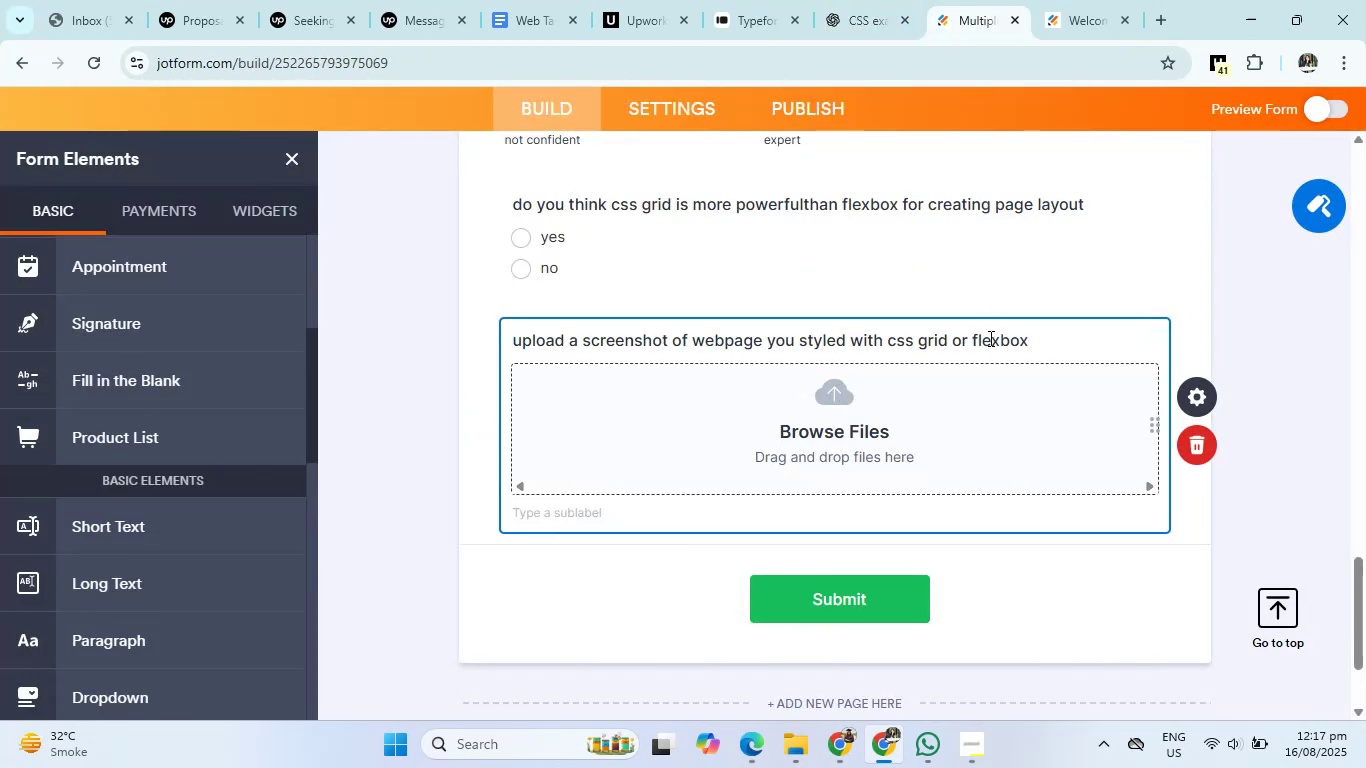 
left_click([870, 0])
 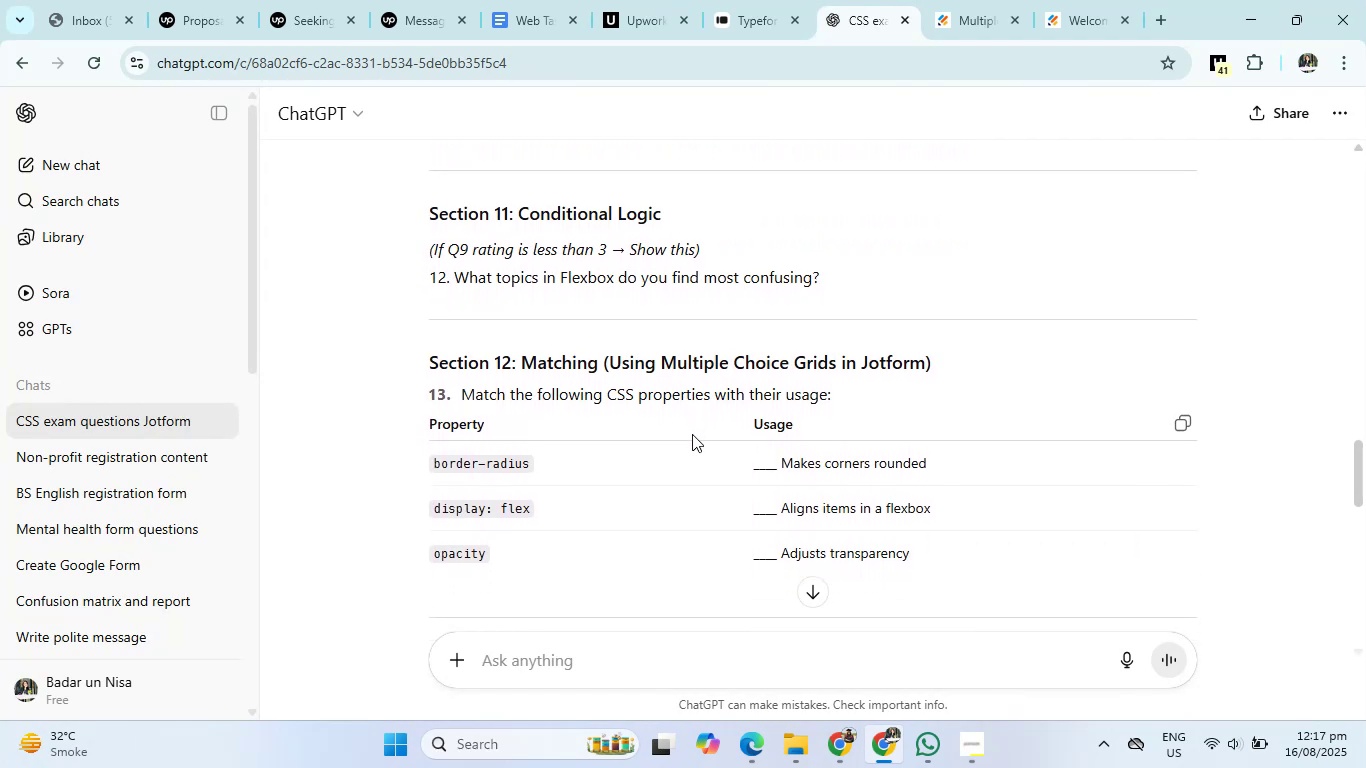 
wait(9.38)
 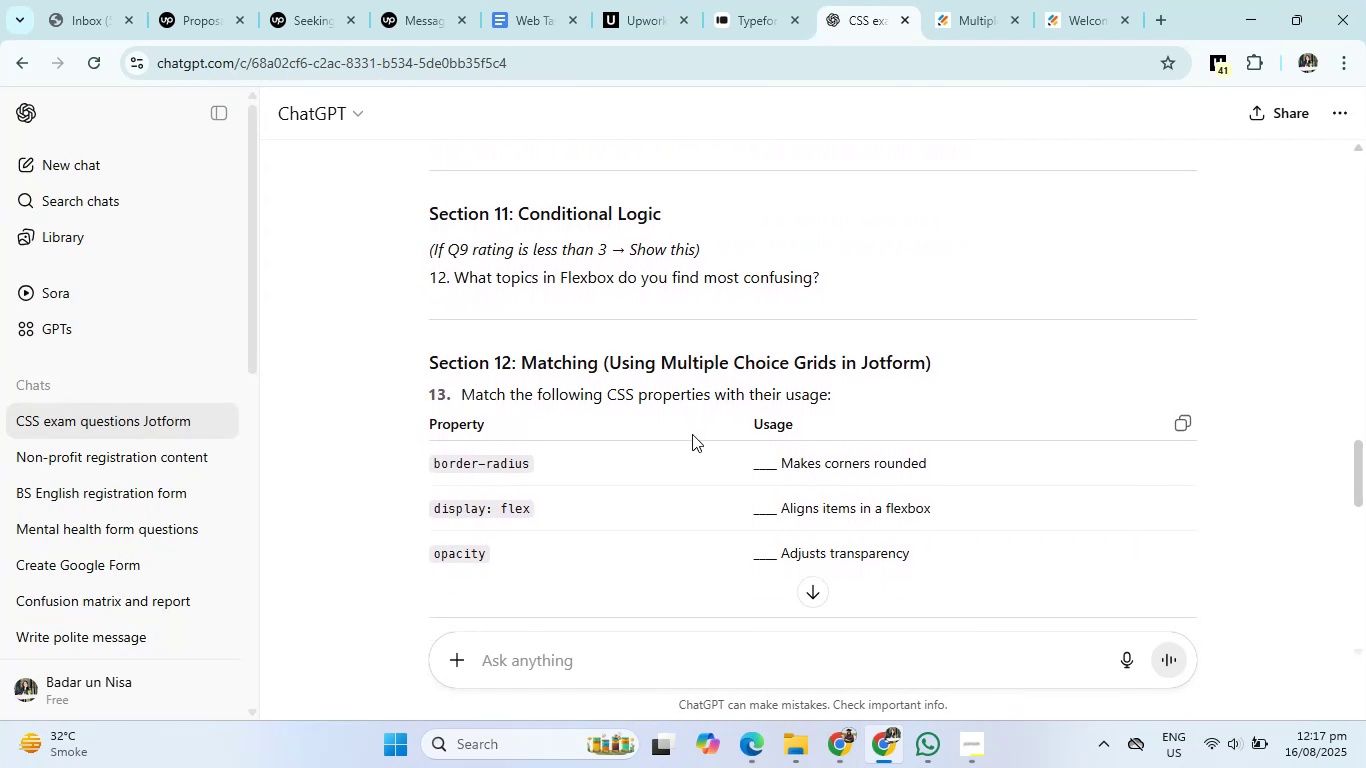 
left_click([978, 24])
 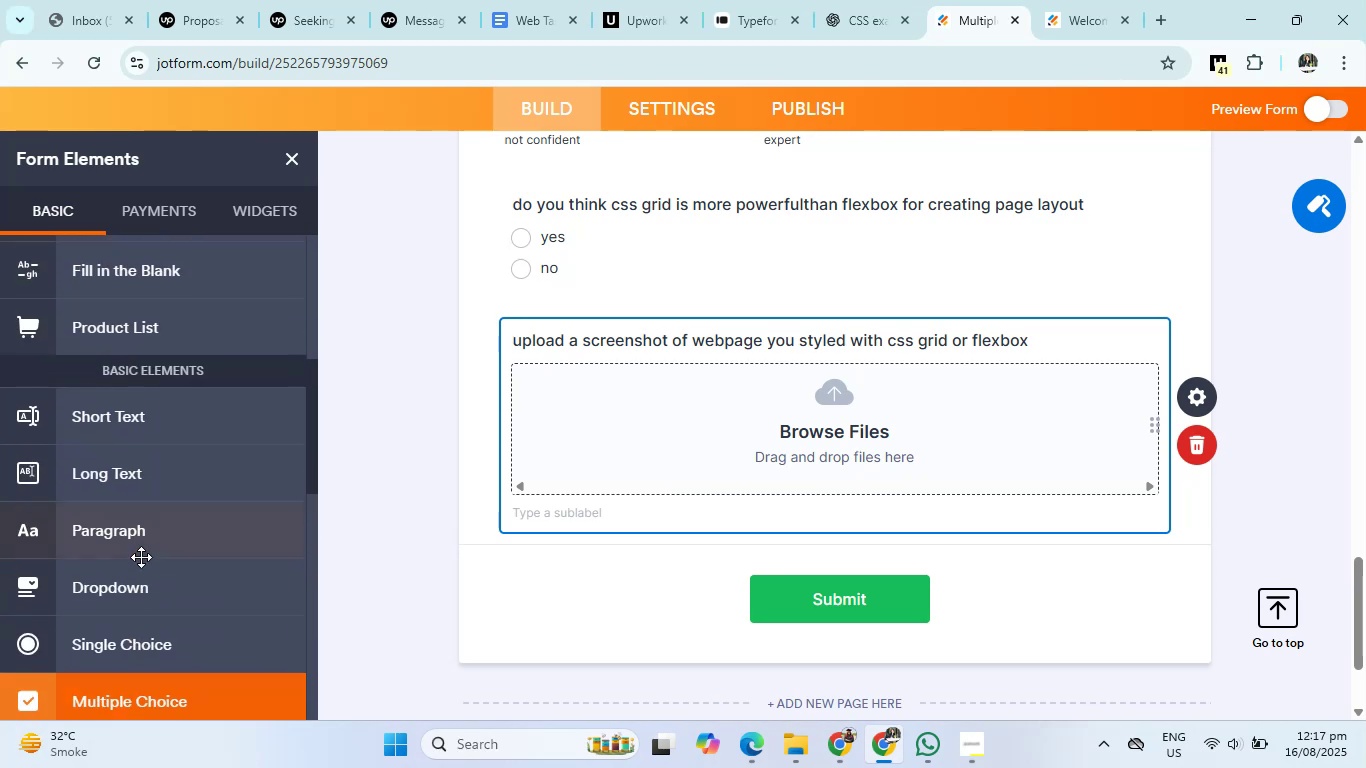 
wait(13.56)
 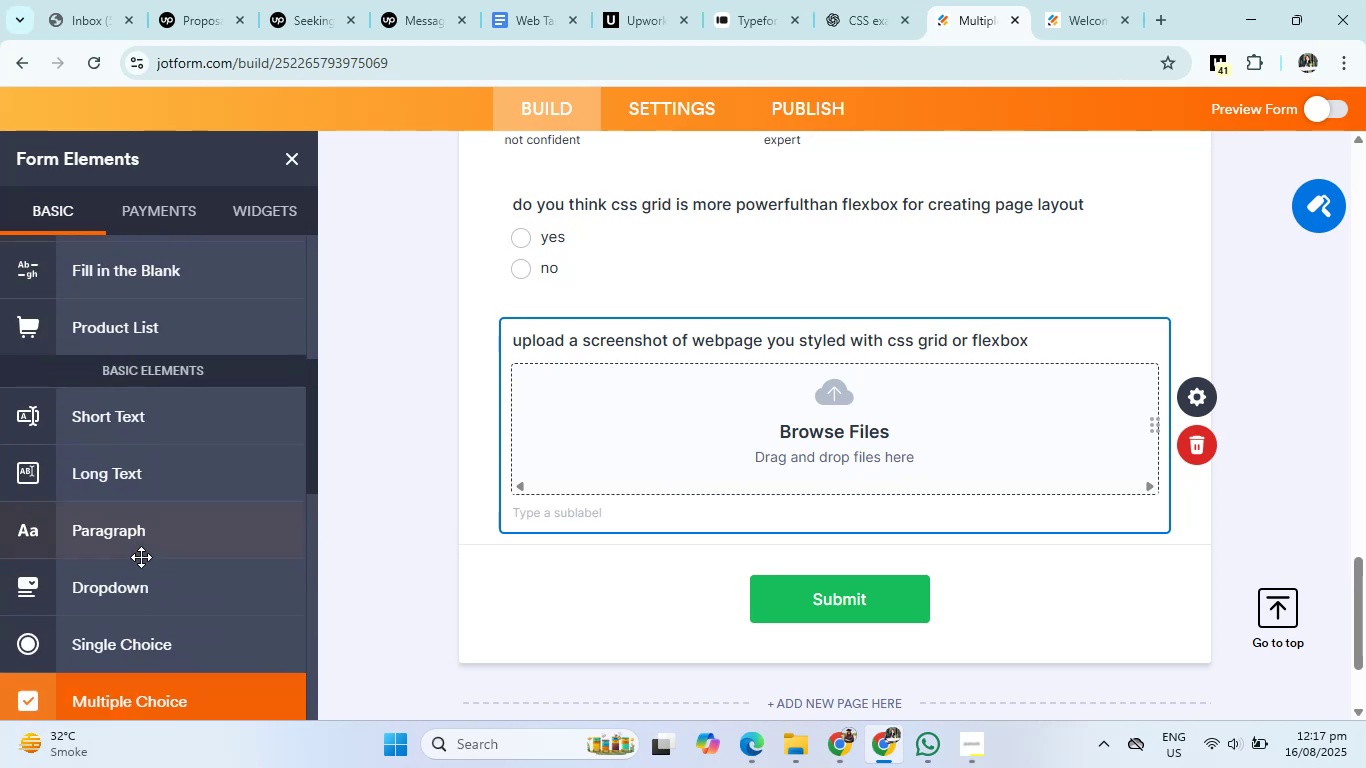 
left_click([154, 437])
 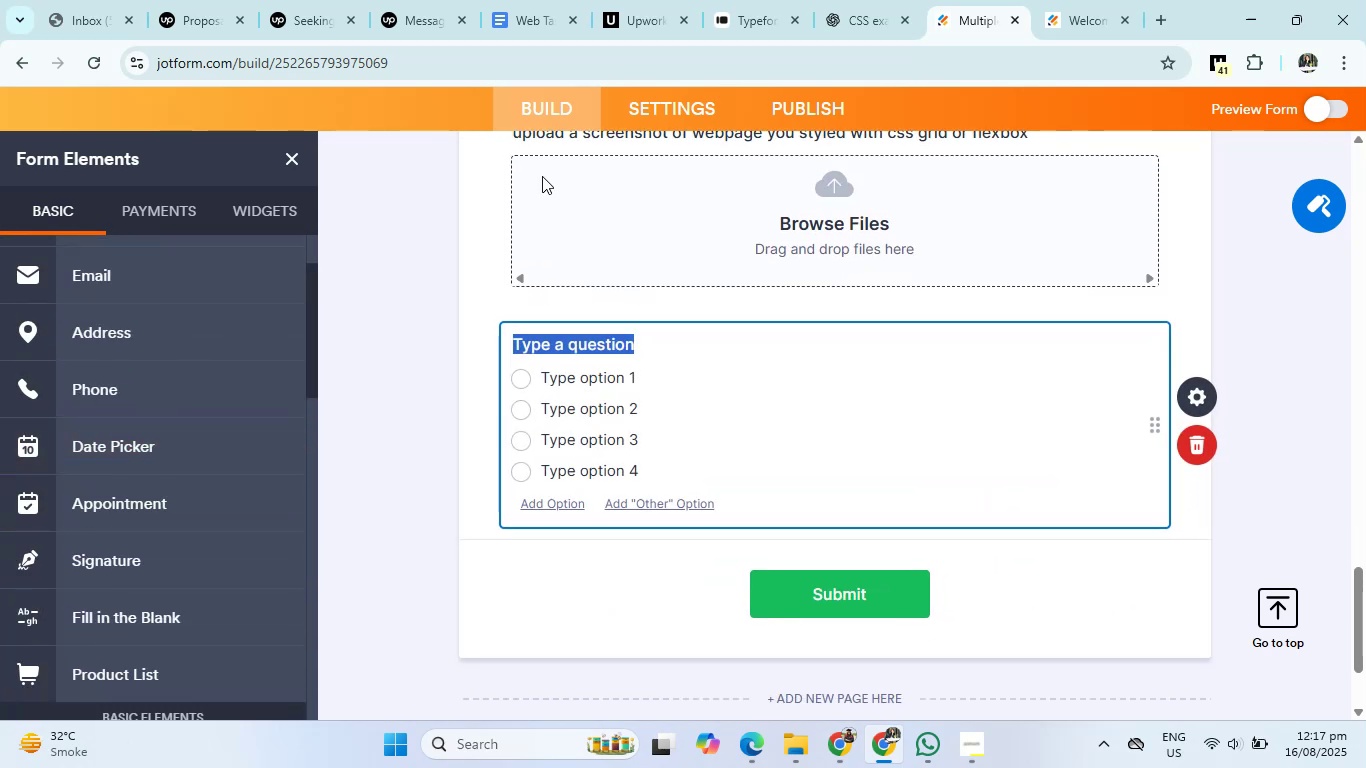 
left_click([843, 0])
 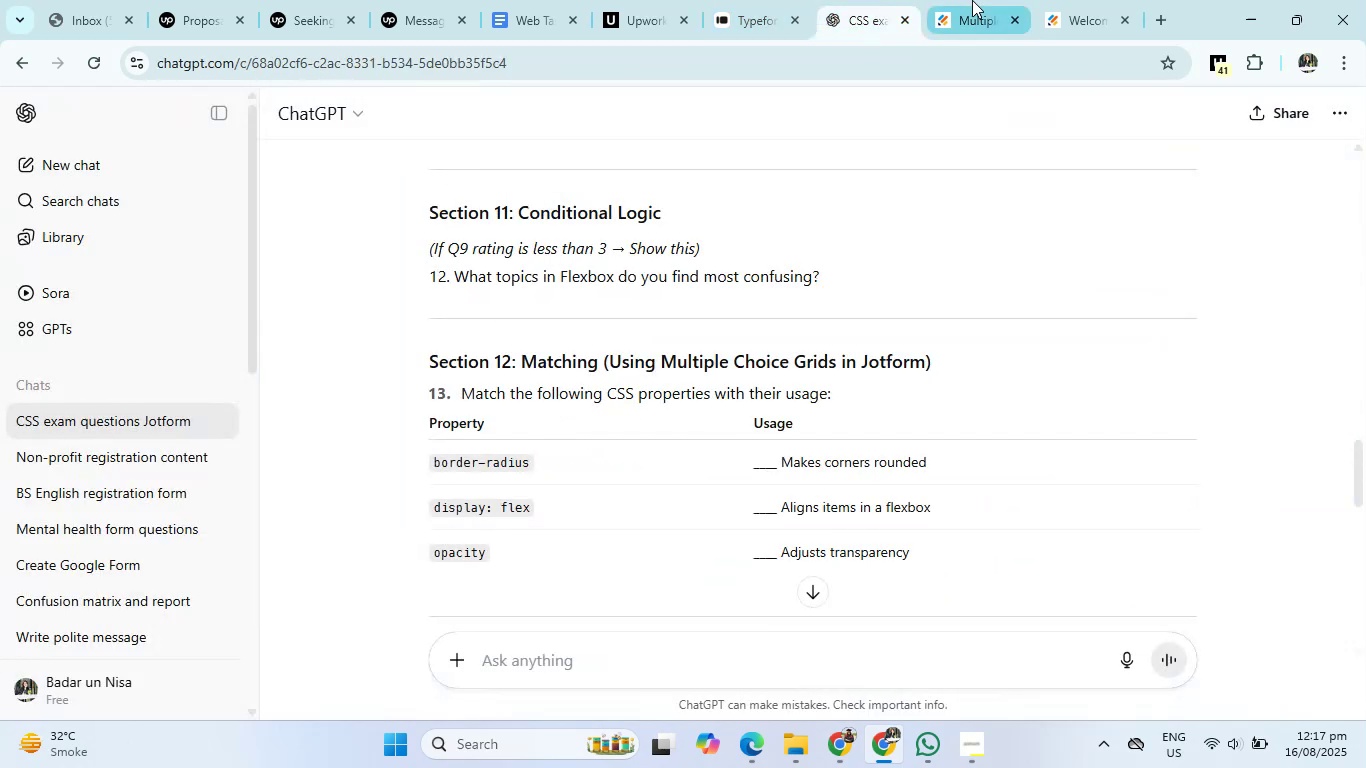 
left_click([972, 0])
 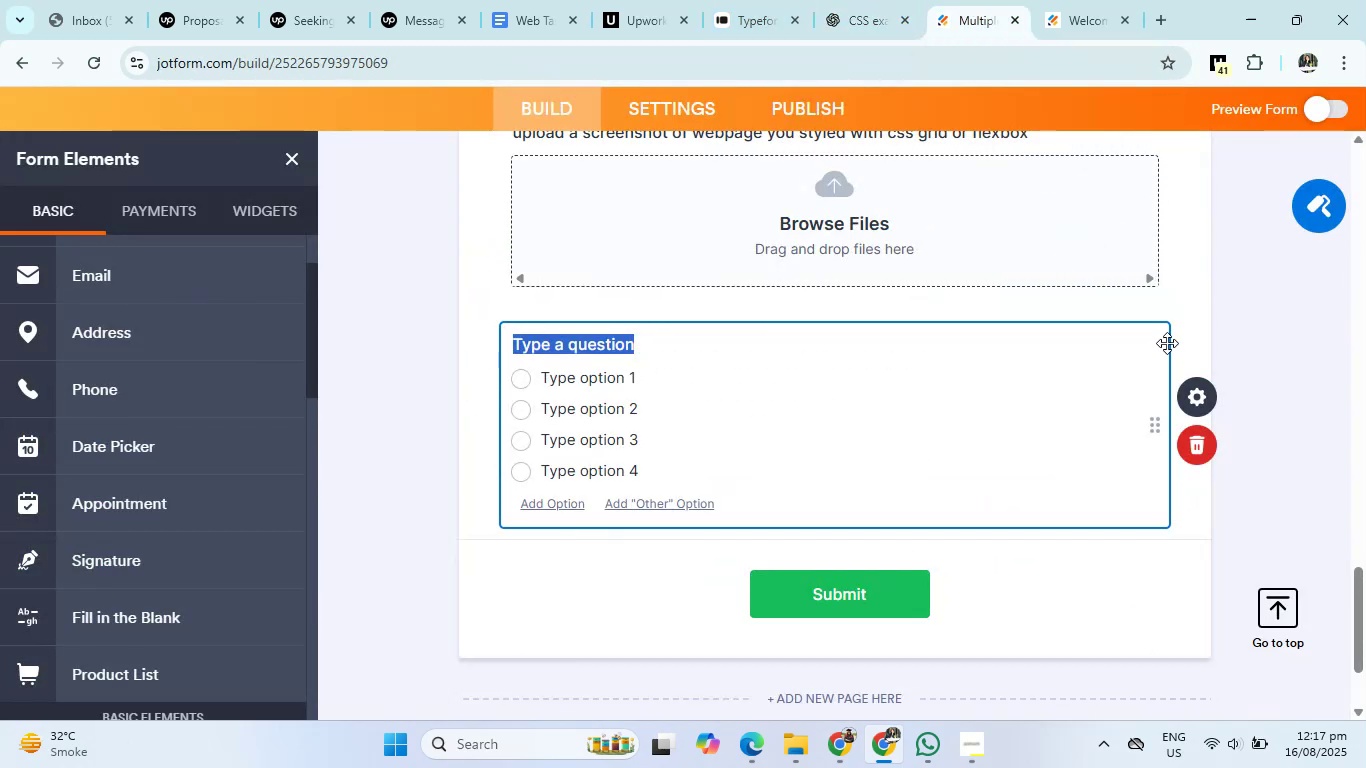 
left_click([1196, 443])
 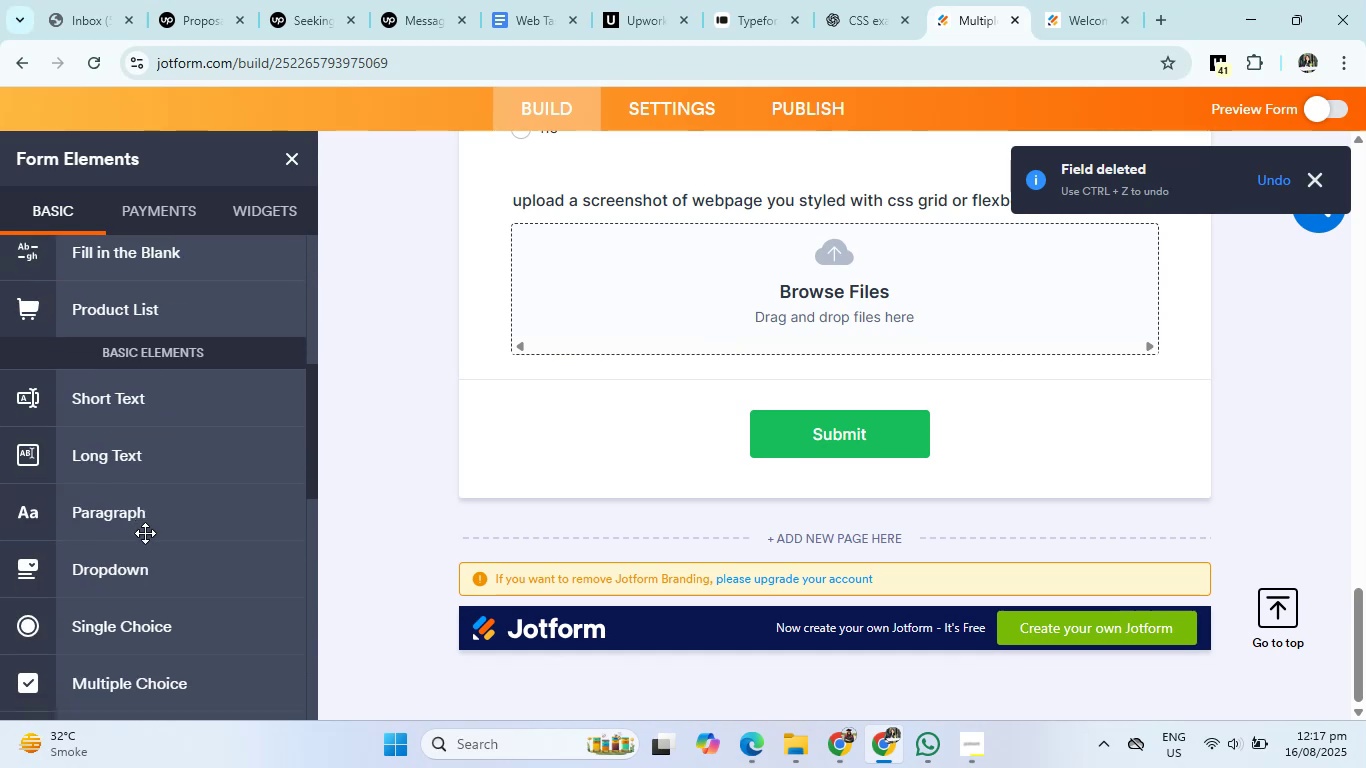 
left_click([191, 343])
 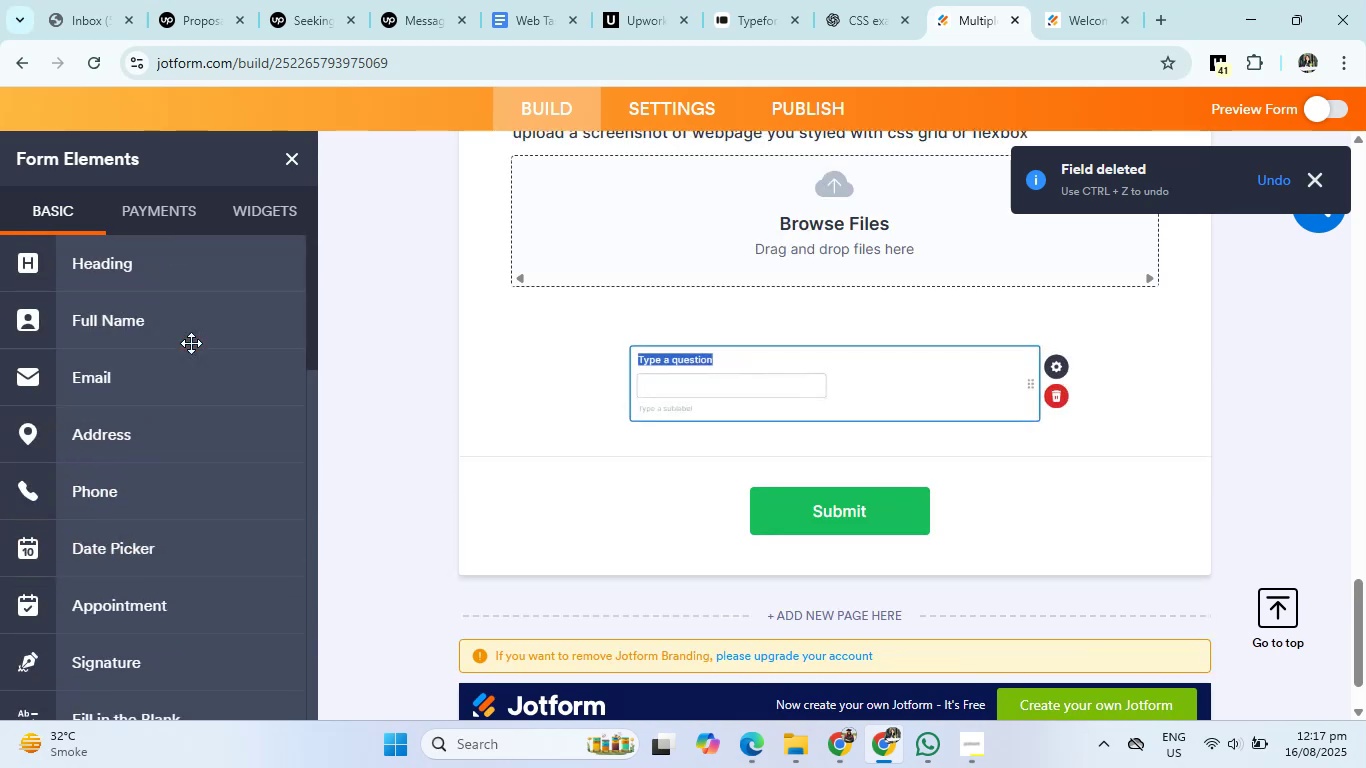 
key(Backspace)
type(which topic in flexbox )
 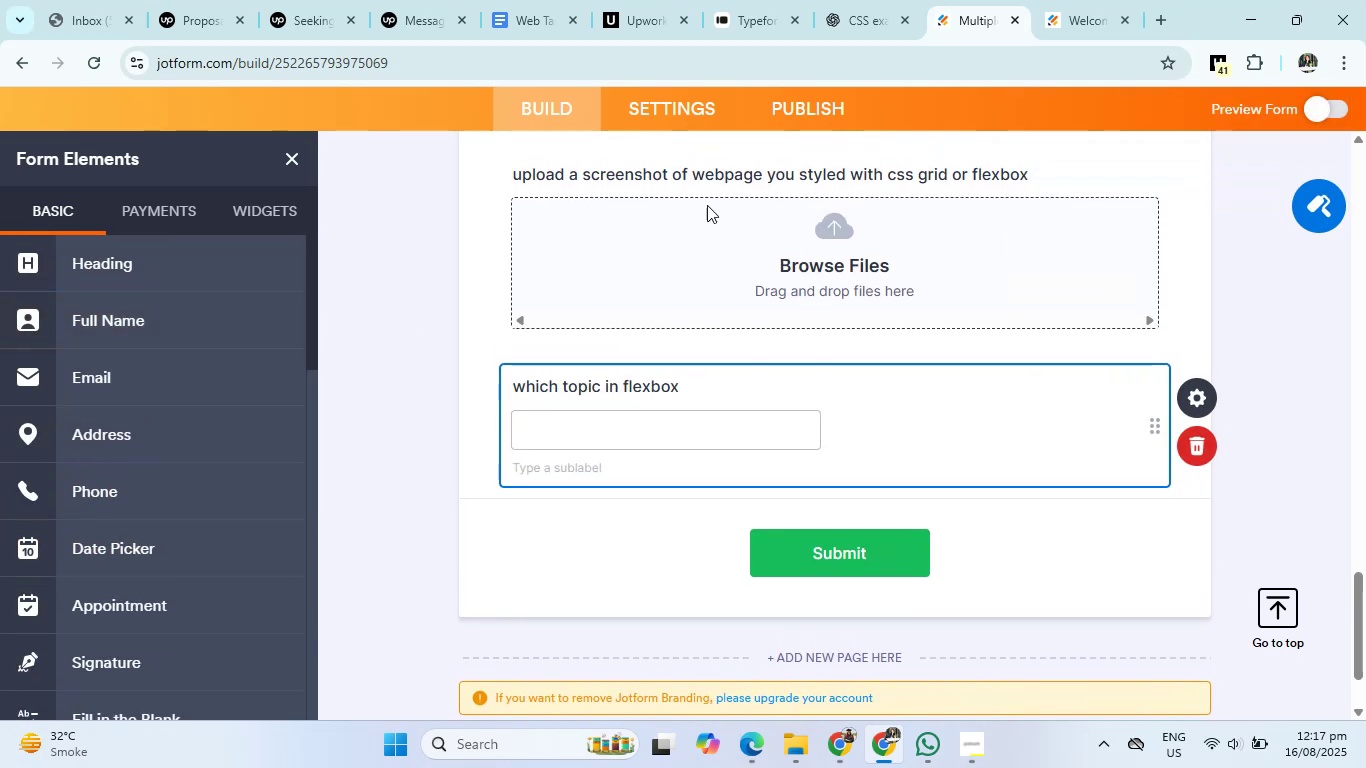 
left_click([834, 0])
 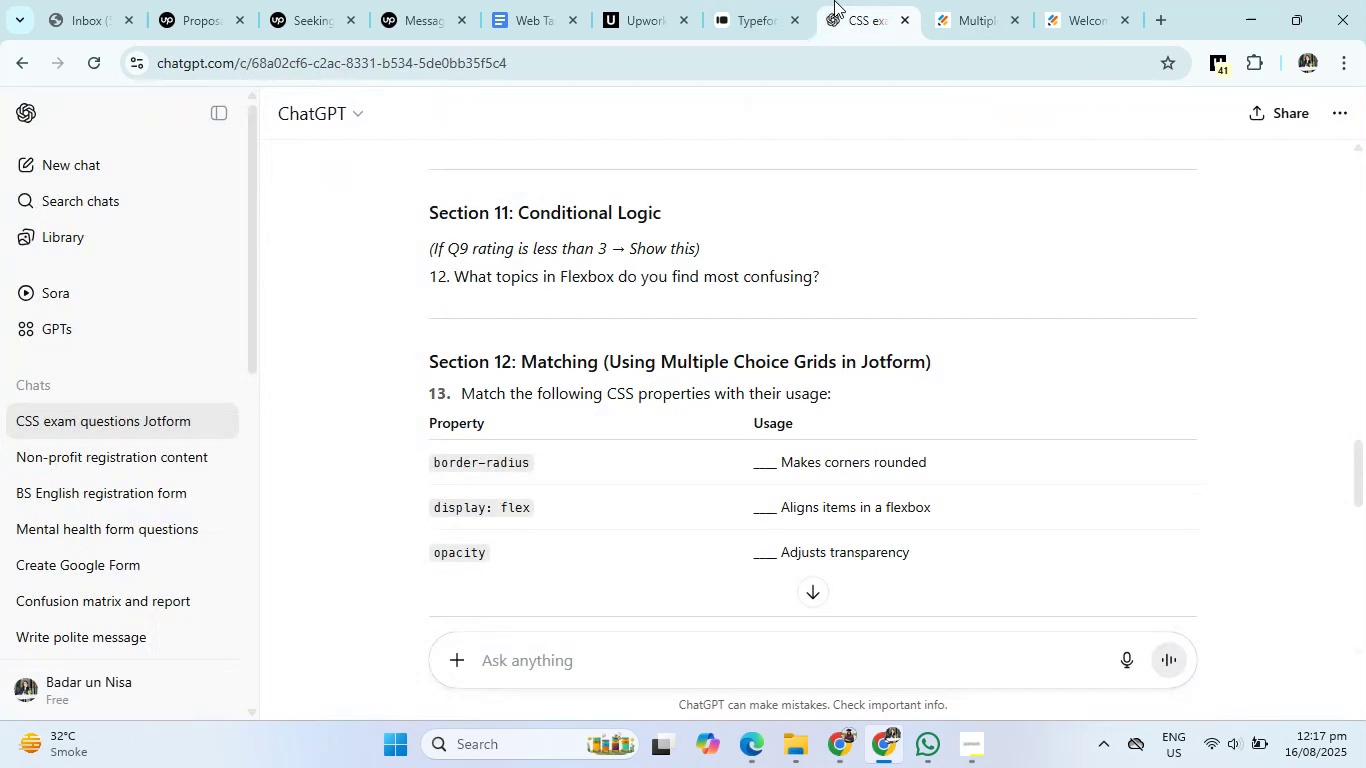 
left_click([935, 0])
 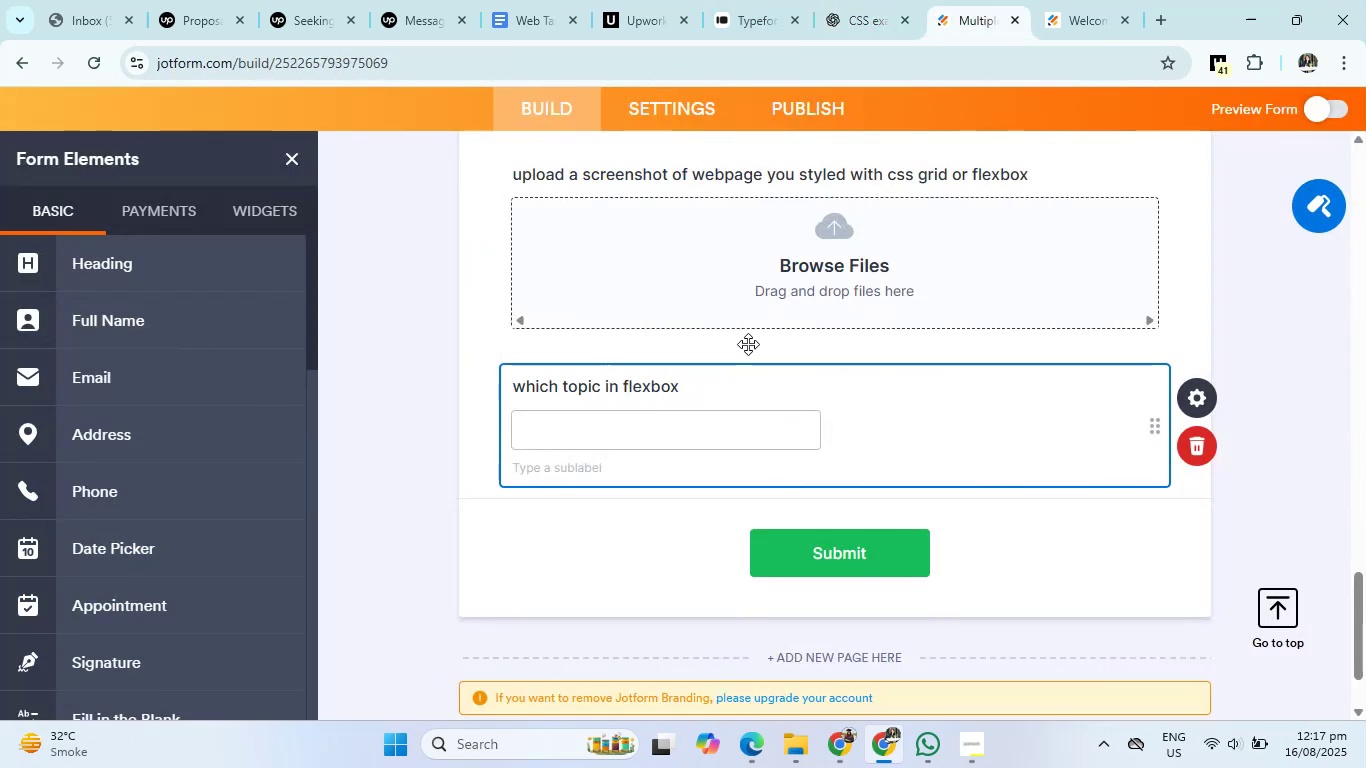 
left_click([715, 378])
 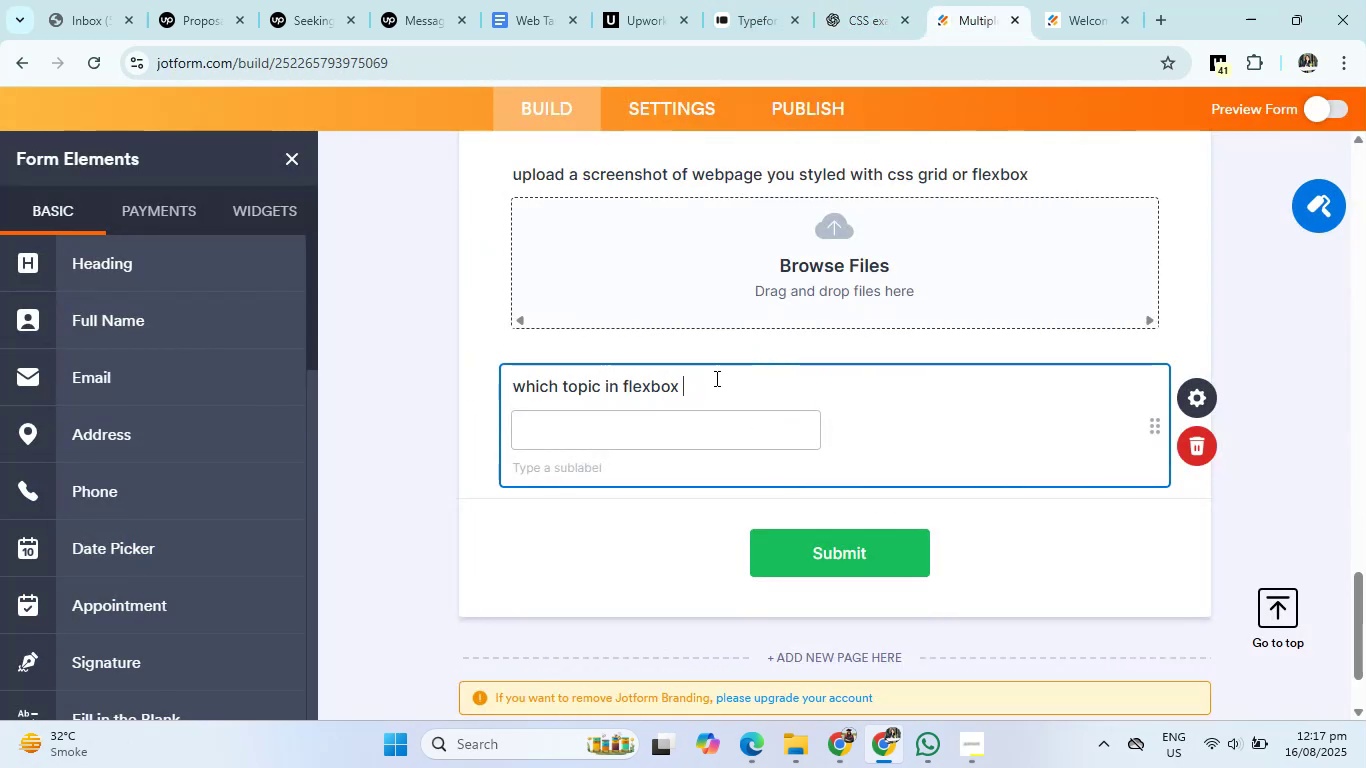 
type(do you find most confusing?)
 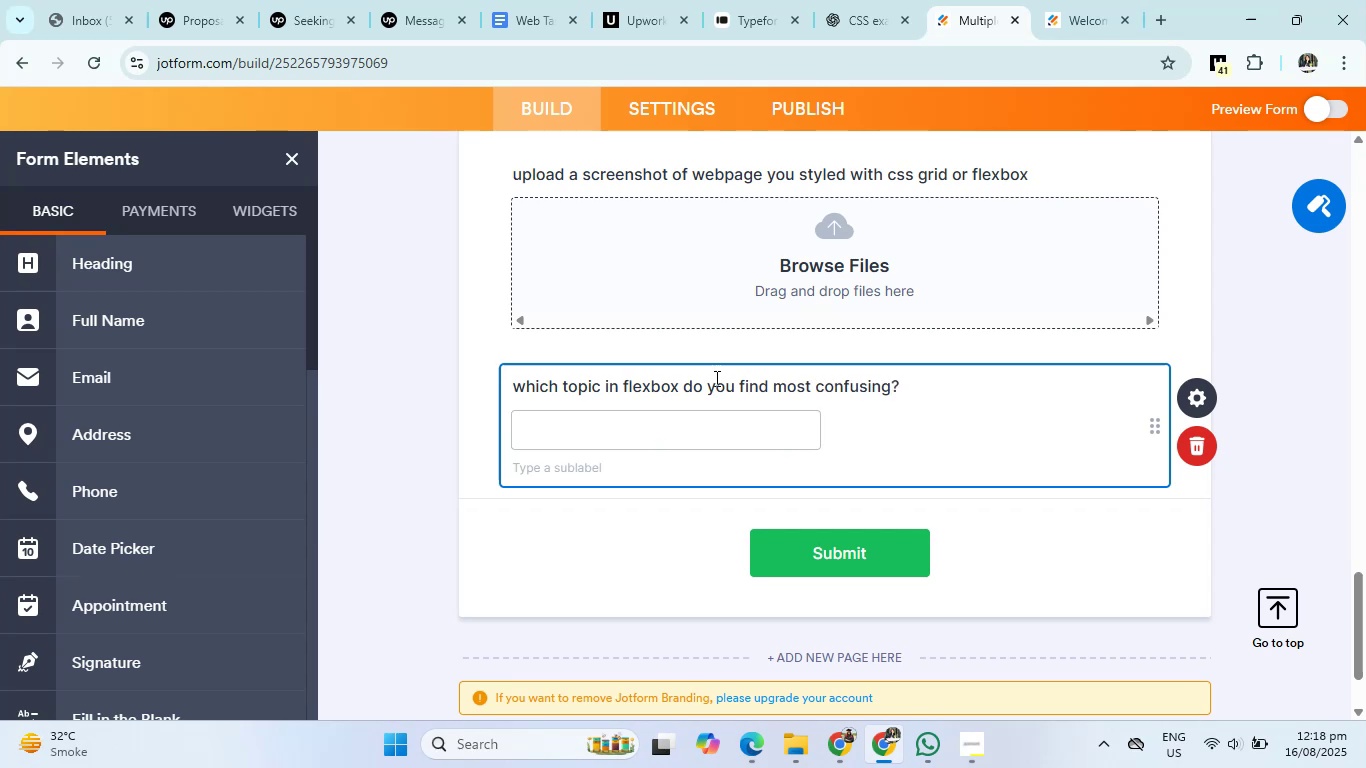 
left_click([860, 0])
 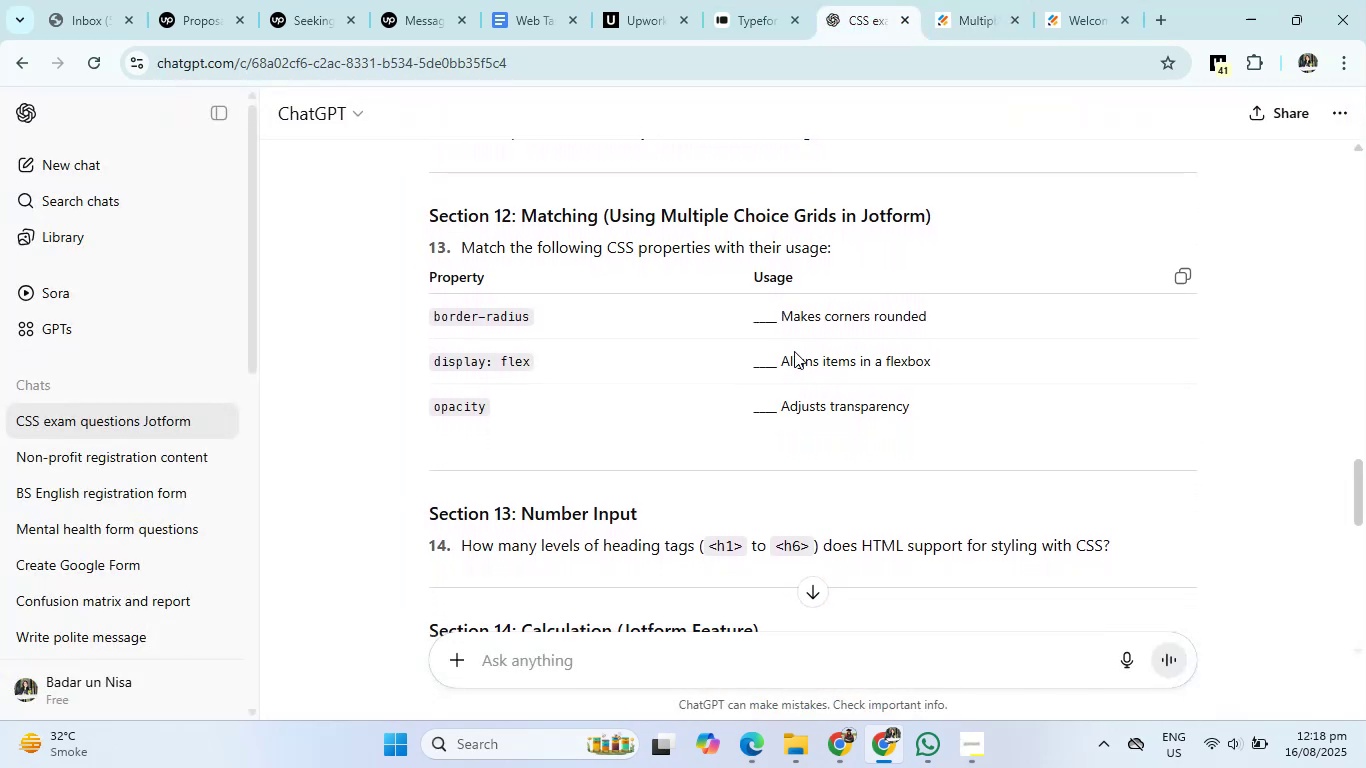 
left_click([966, 0])
 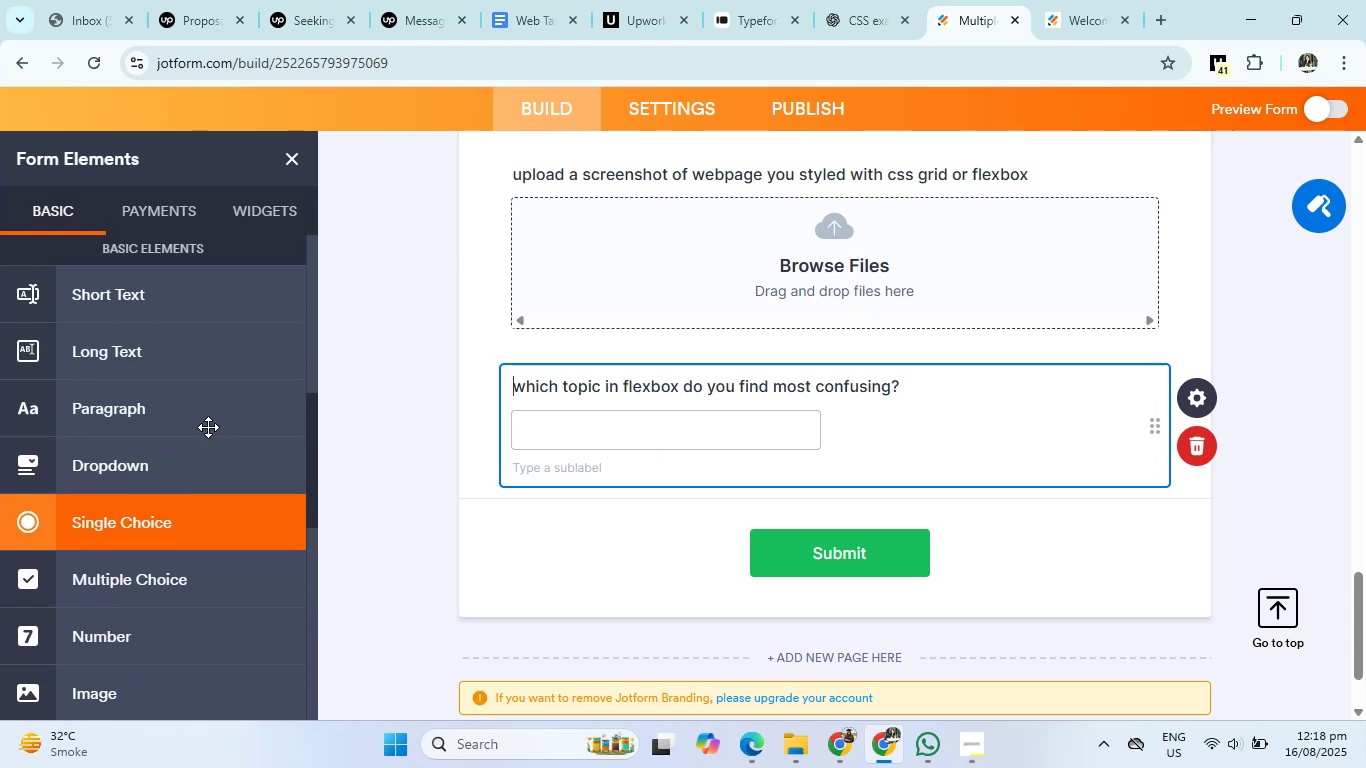 
wait(17.42)
 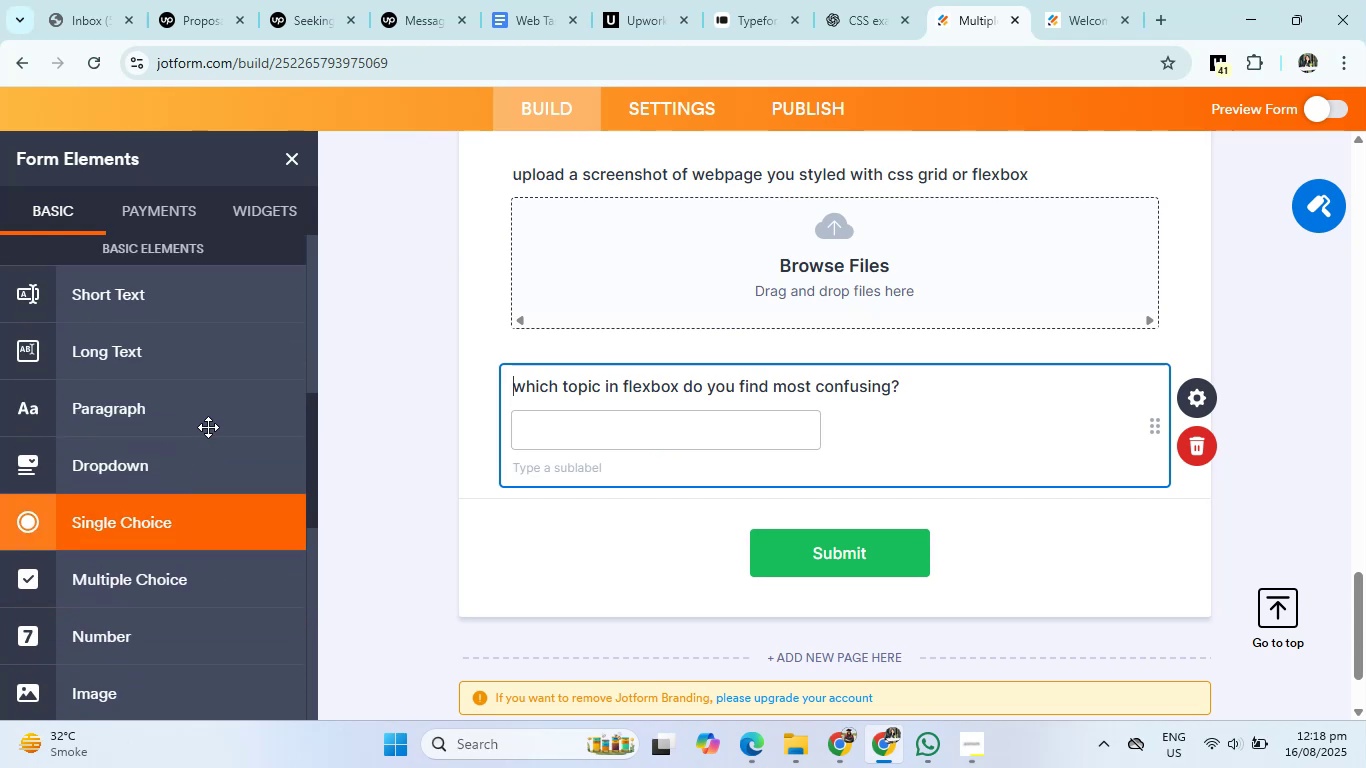 
mouse_move([204, 394])
 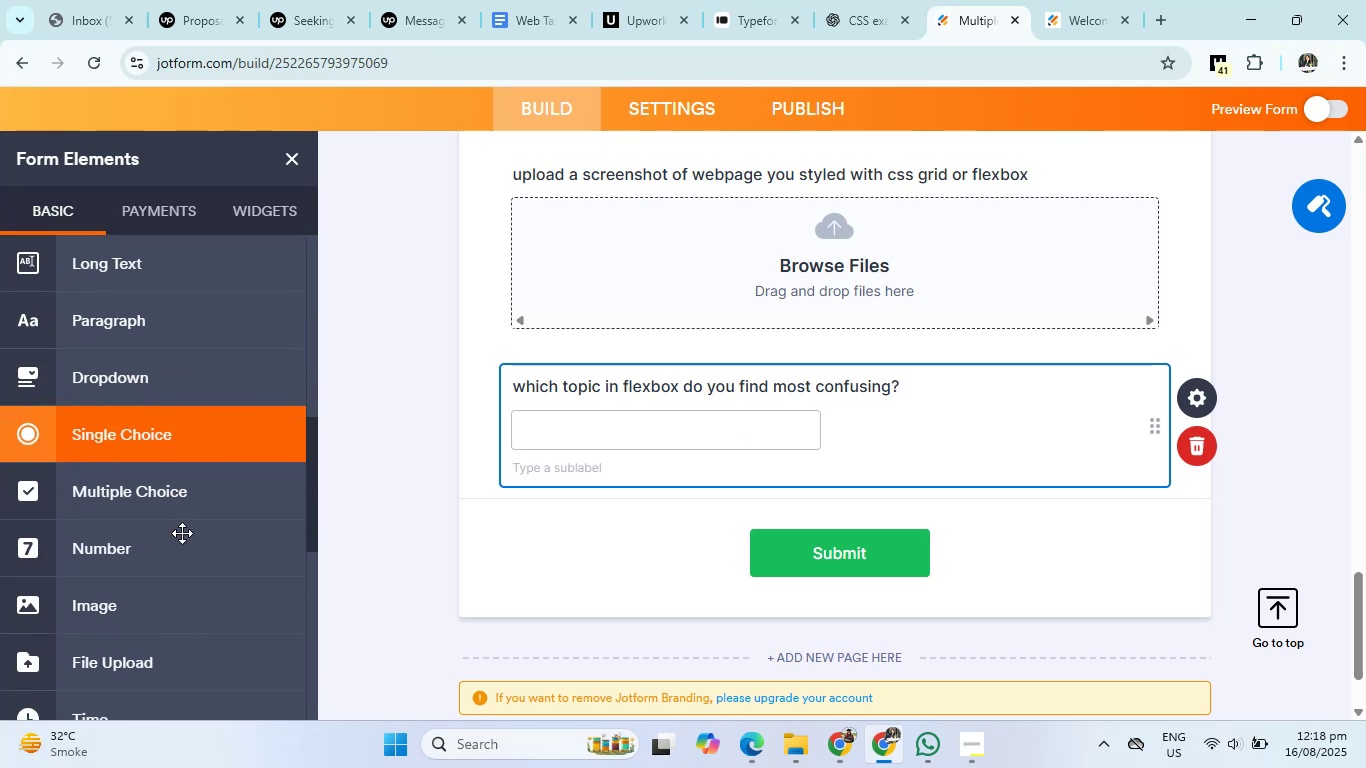 
wait(7.08)
 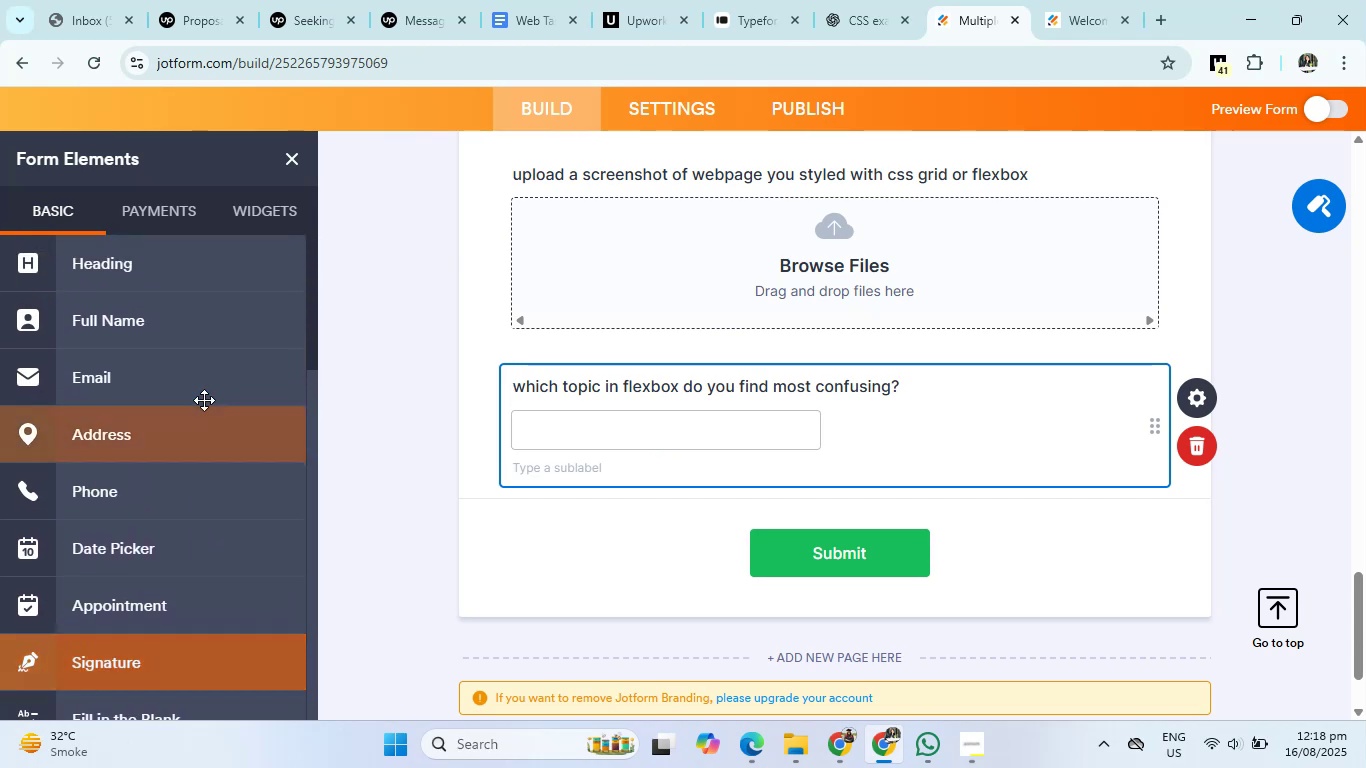 
left_click([182, 533])
 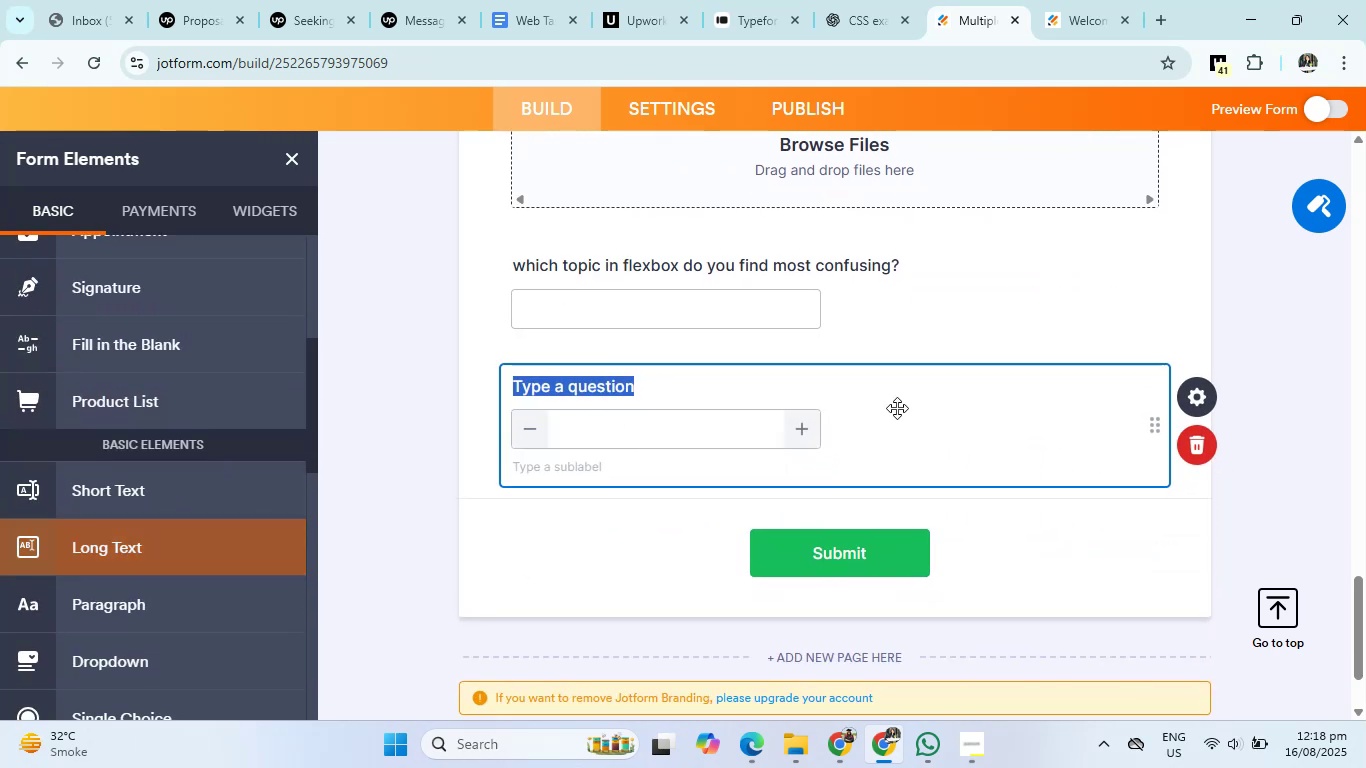 
left_click([1186, 437])
 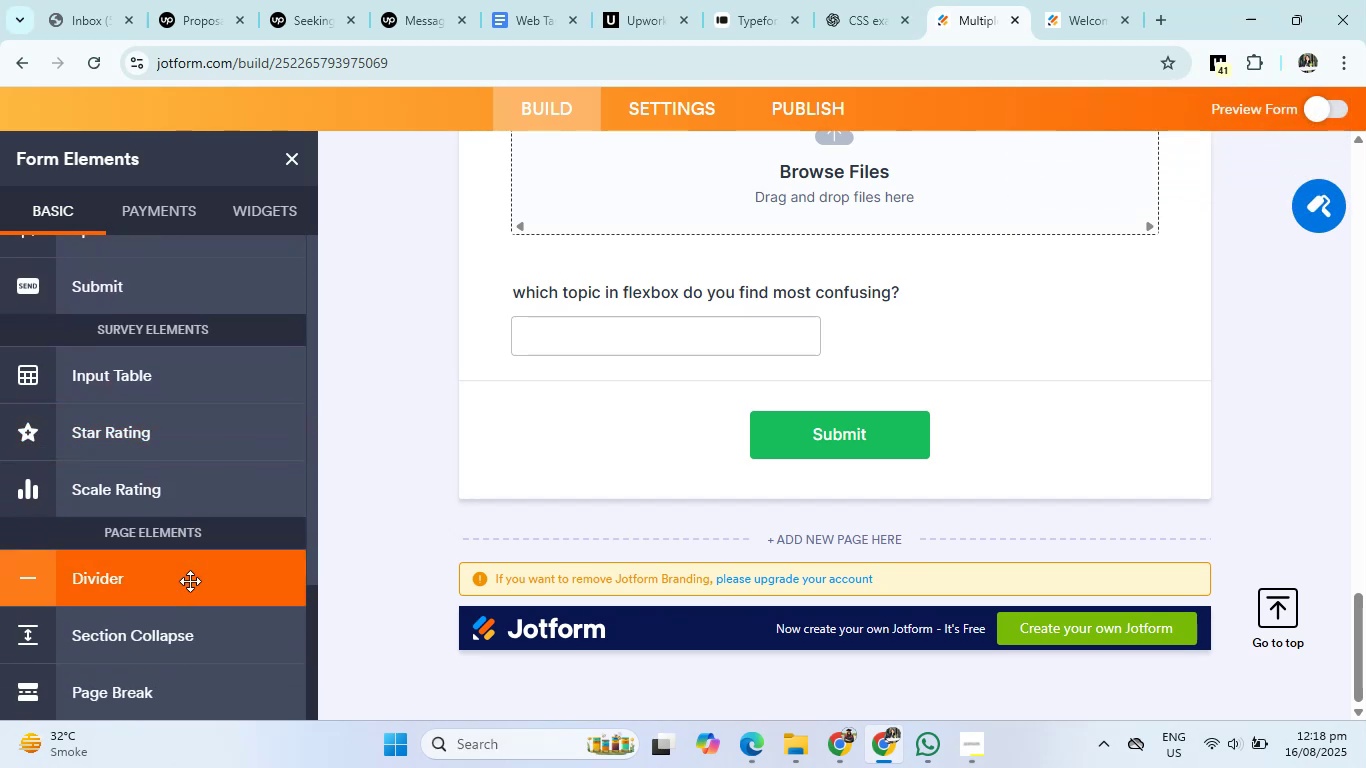 
wait(14.79)
 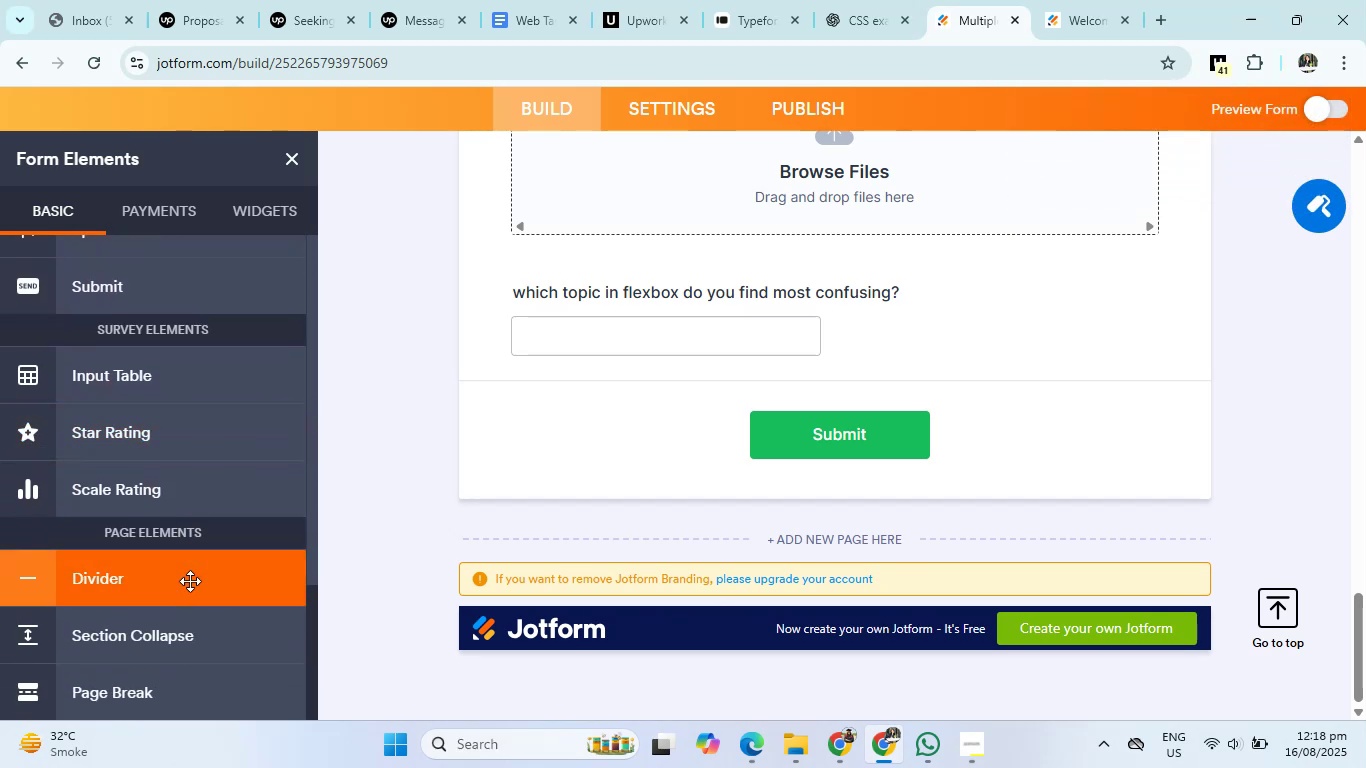 
left_click([188, 547])
 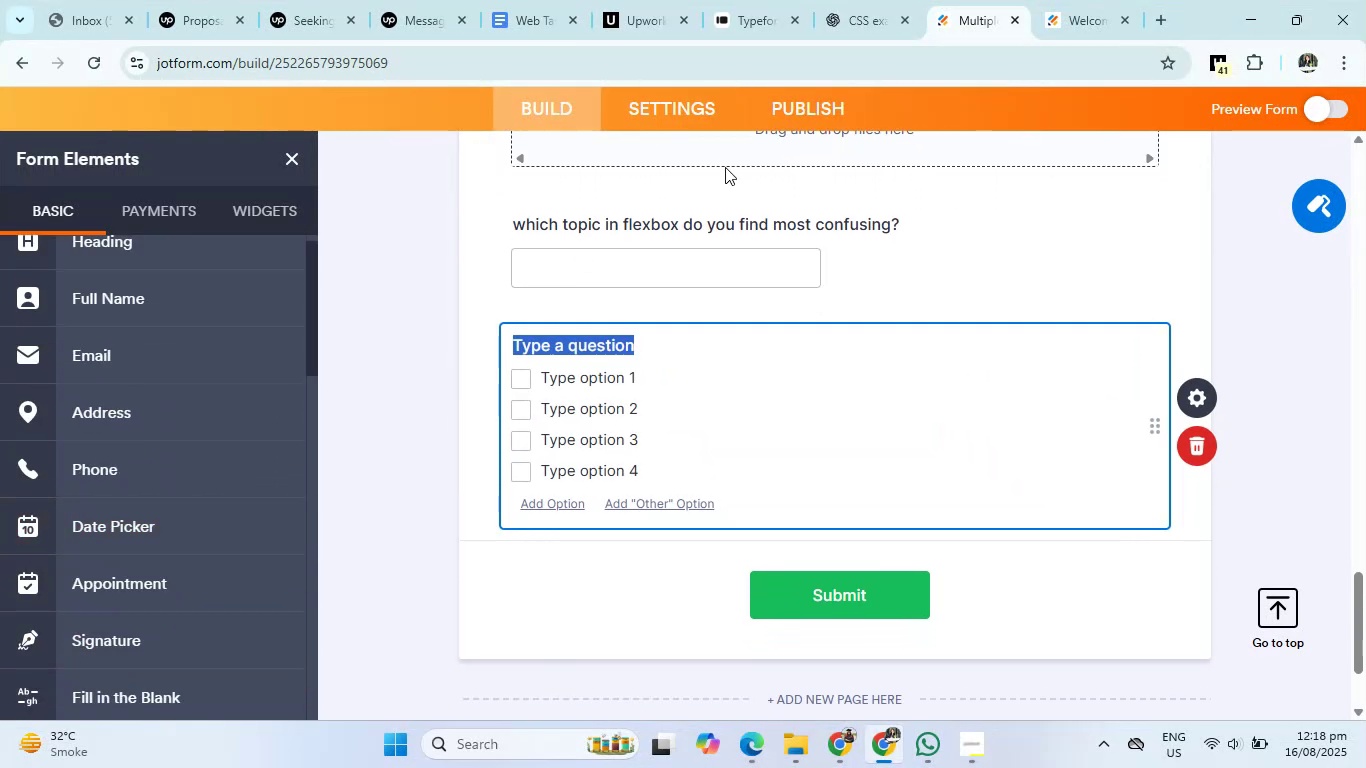 
left_click([837, 0])
 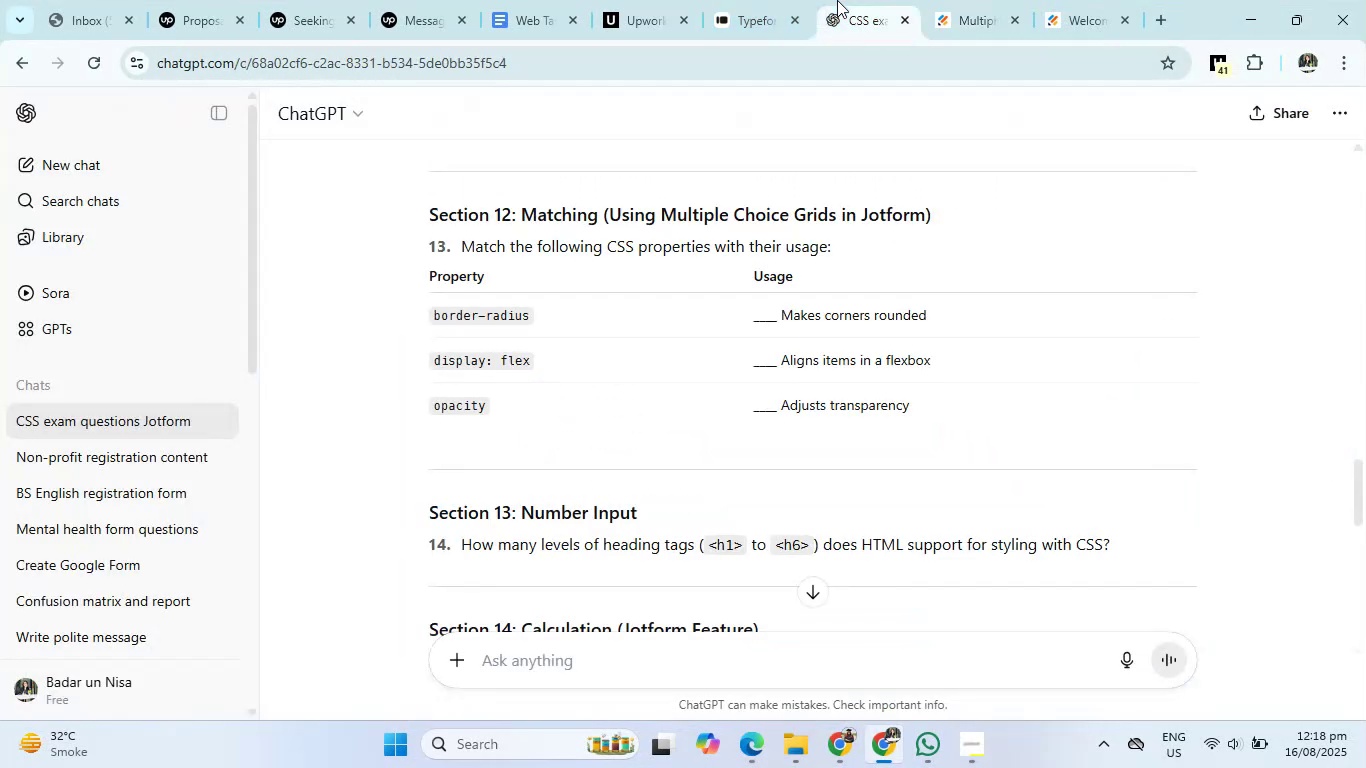 
left_click([837, 0])
 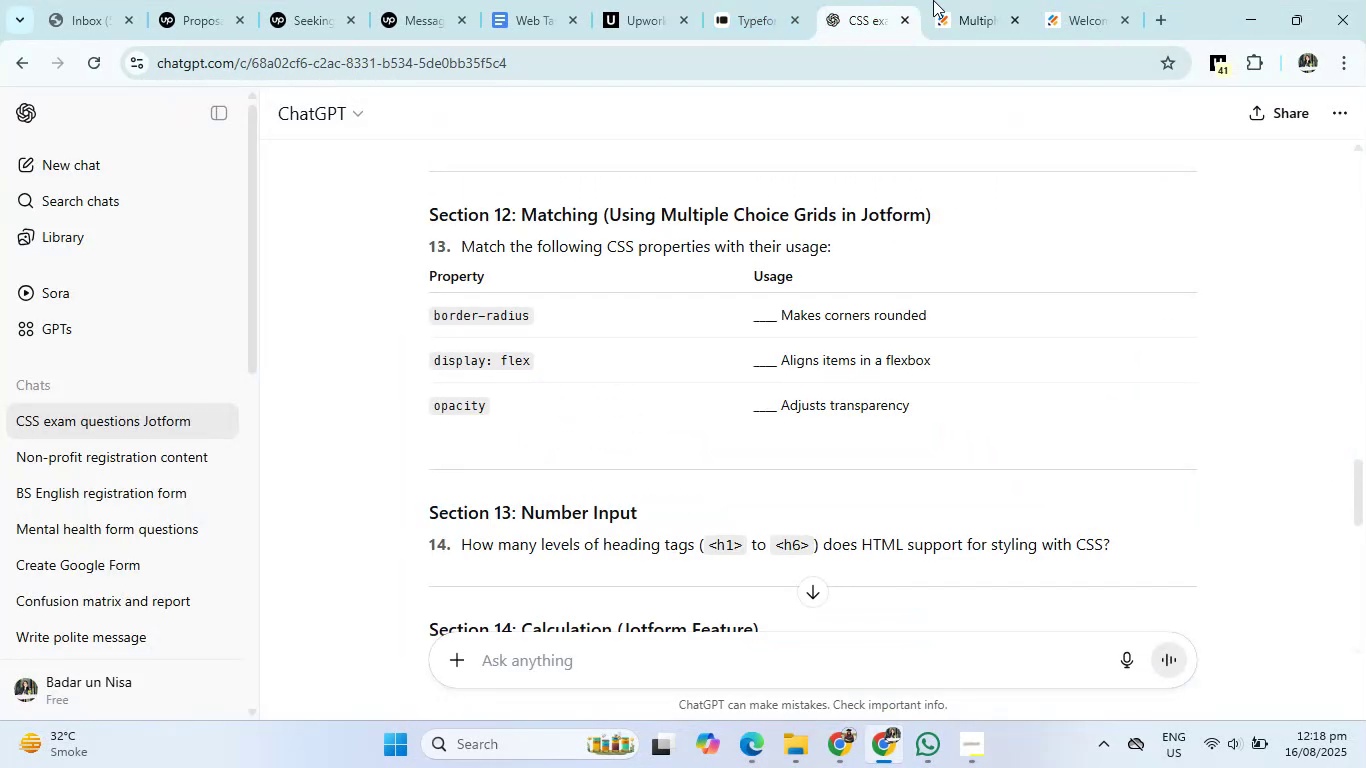 
left_click([988, 0])
 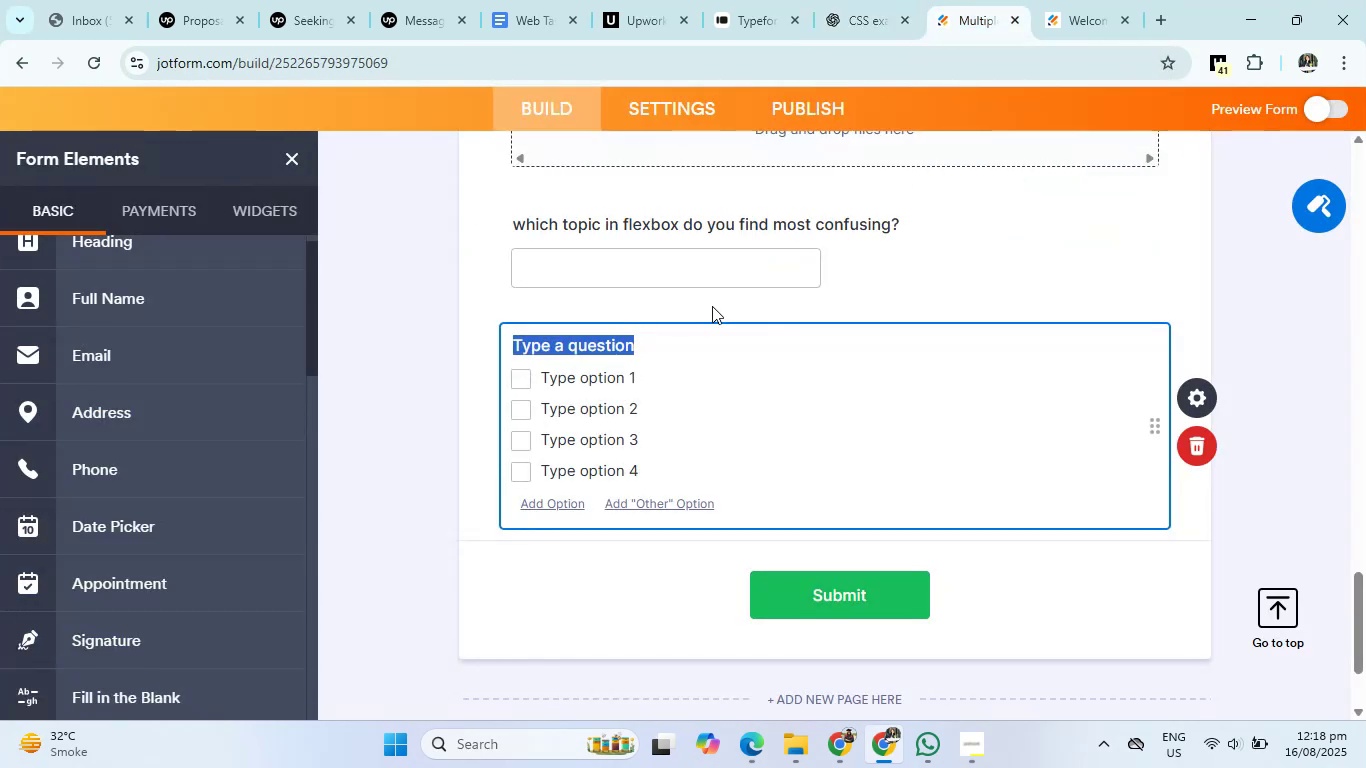 
key(Backspace)
type(Makes corner round)
 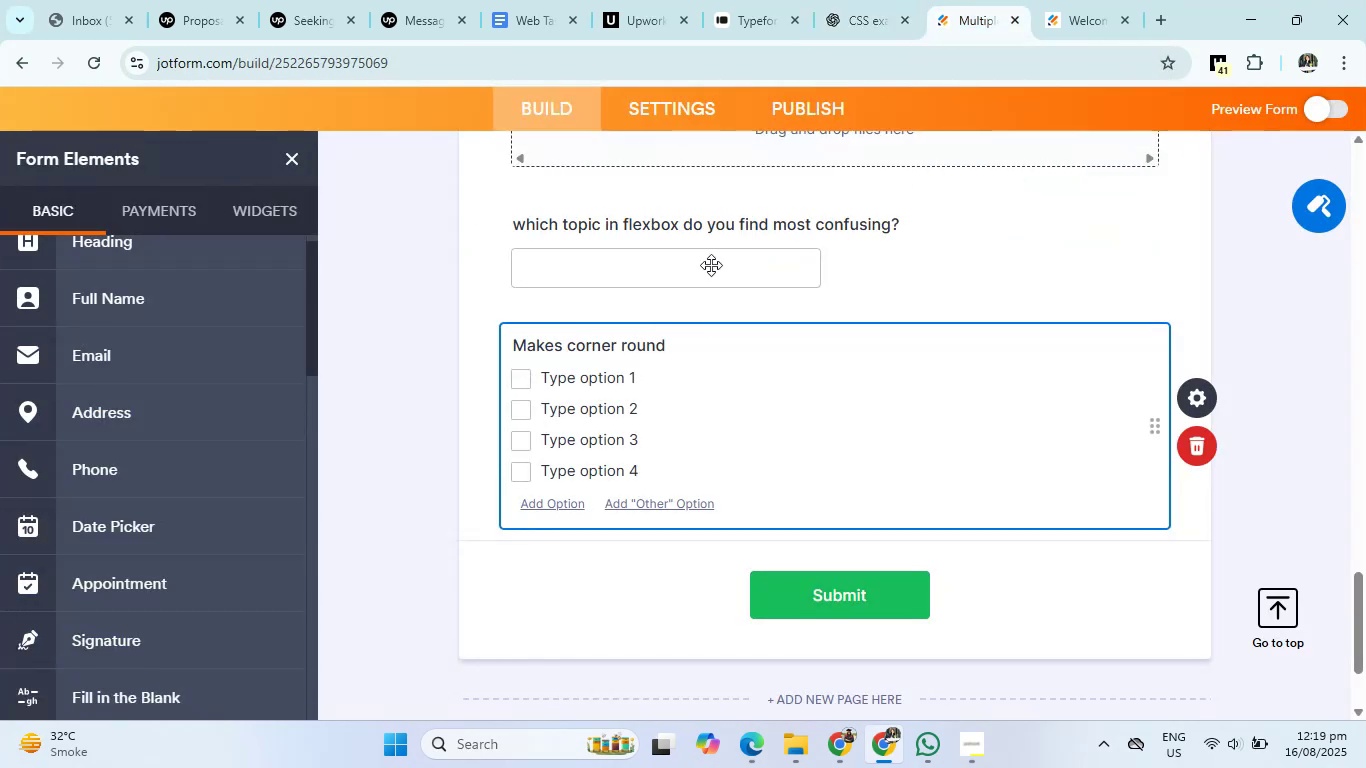 
left_click([847, 0])
 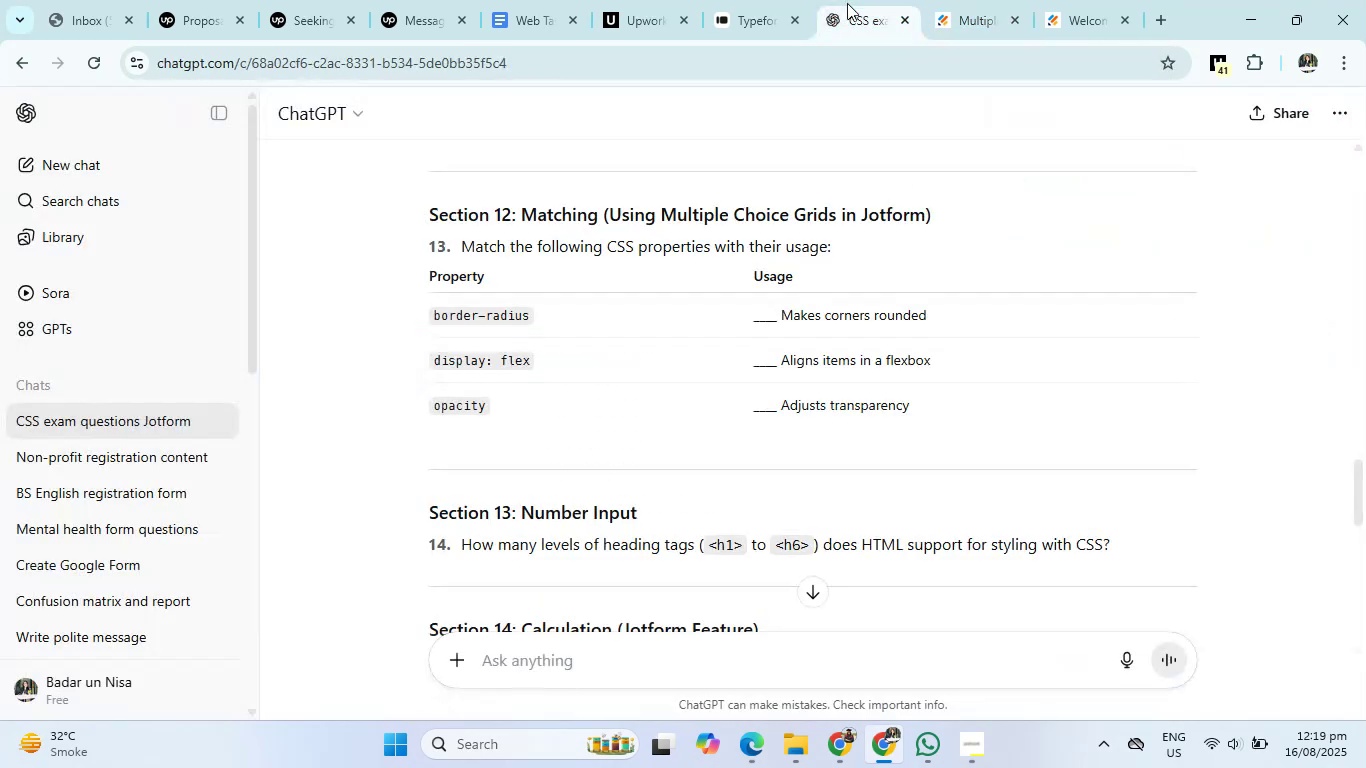 
left_click_drag(start_coordinate=[430, 312], to_coordinate=[506, 412])
 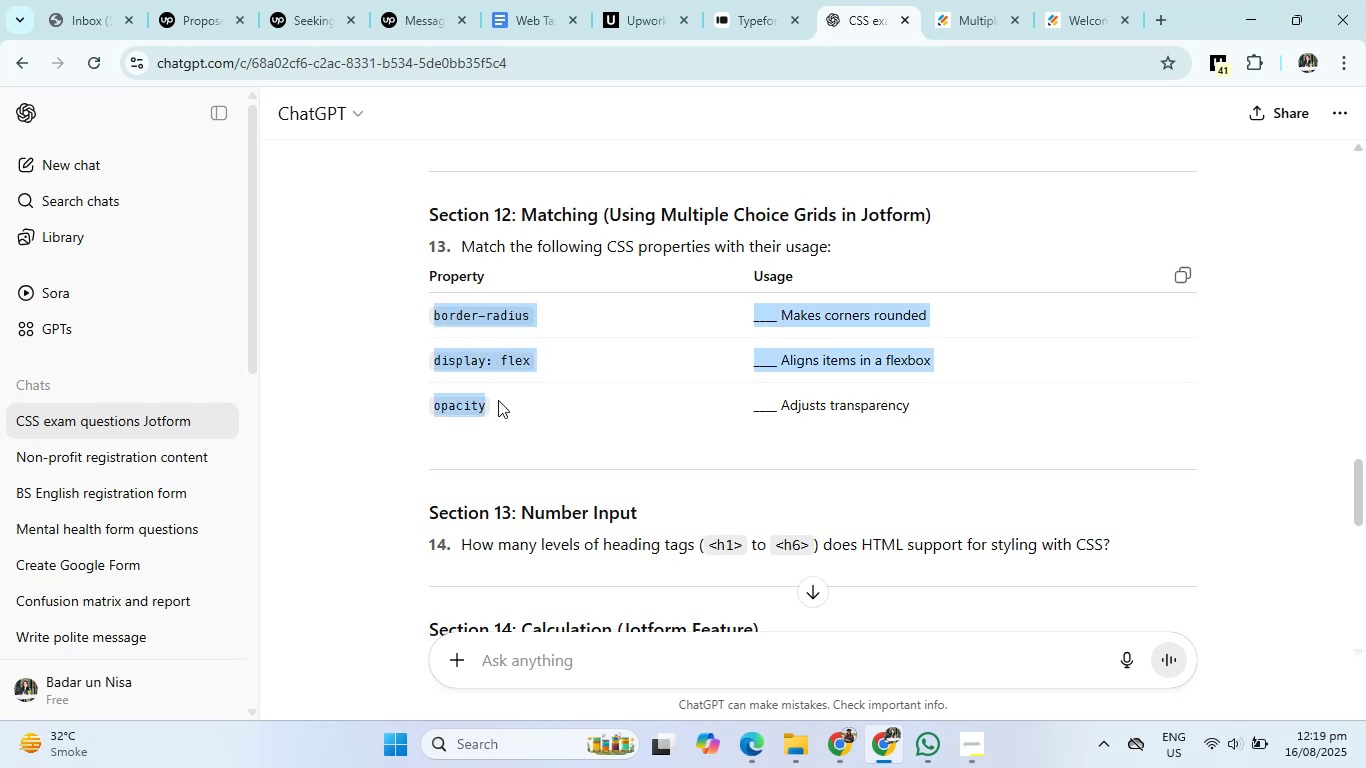 
key(Control+C)
 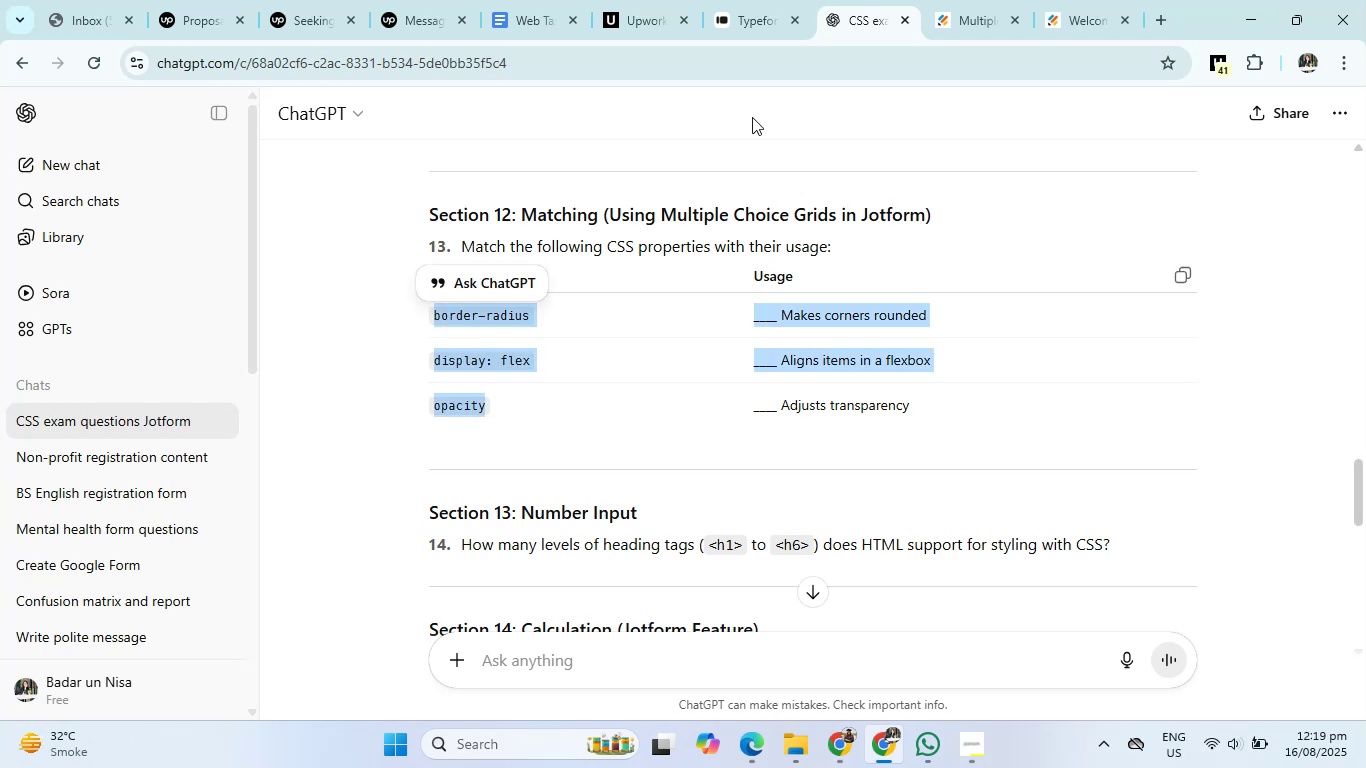 
left_click([988, 0])
 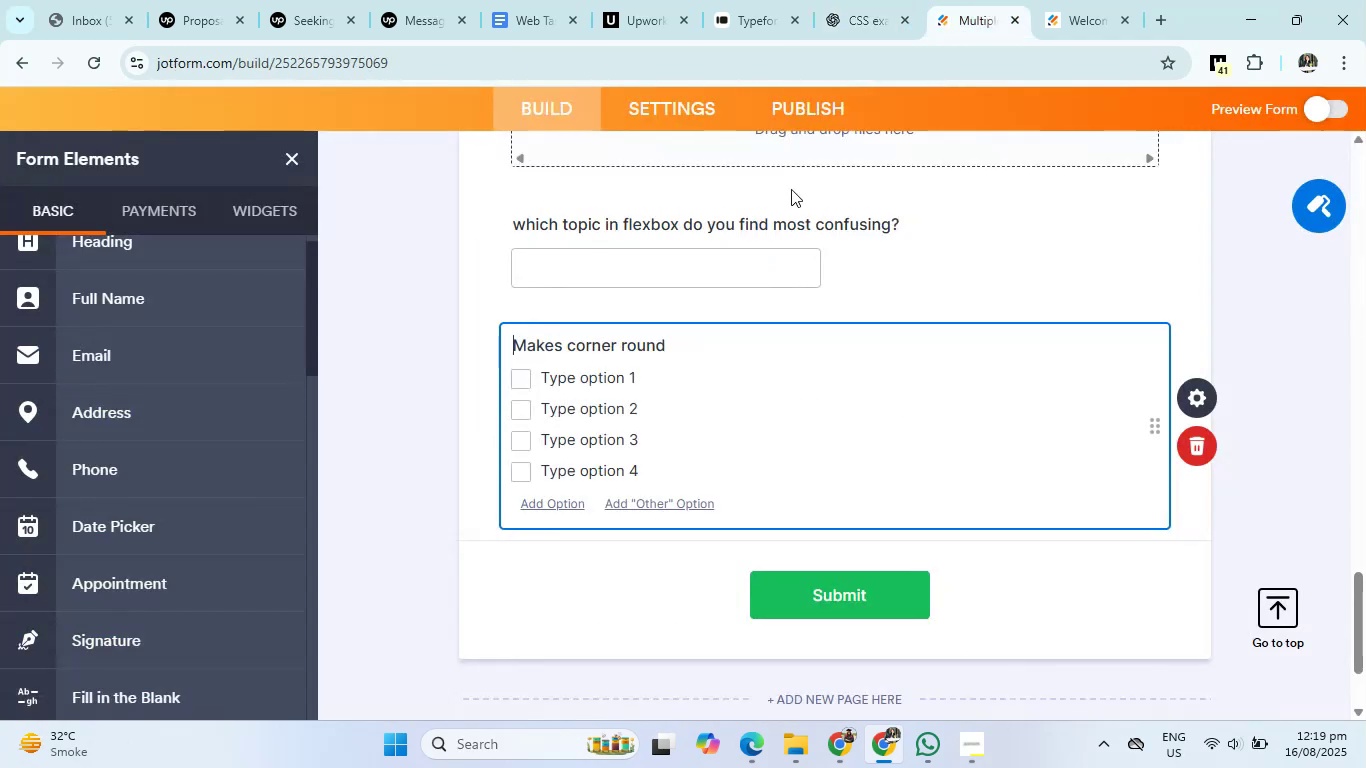 
left_click([572, 381])
 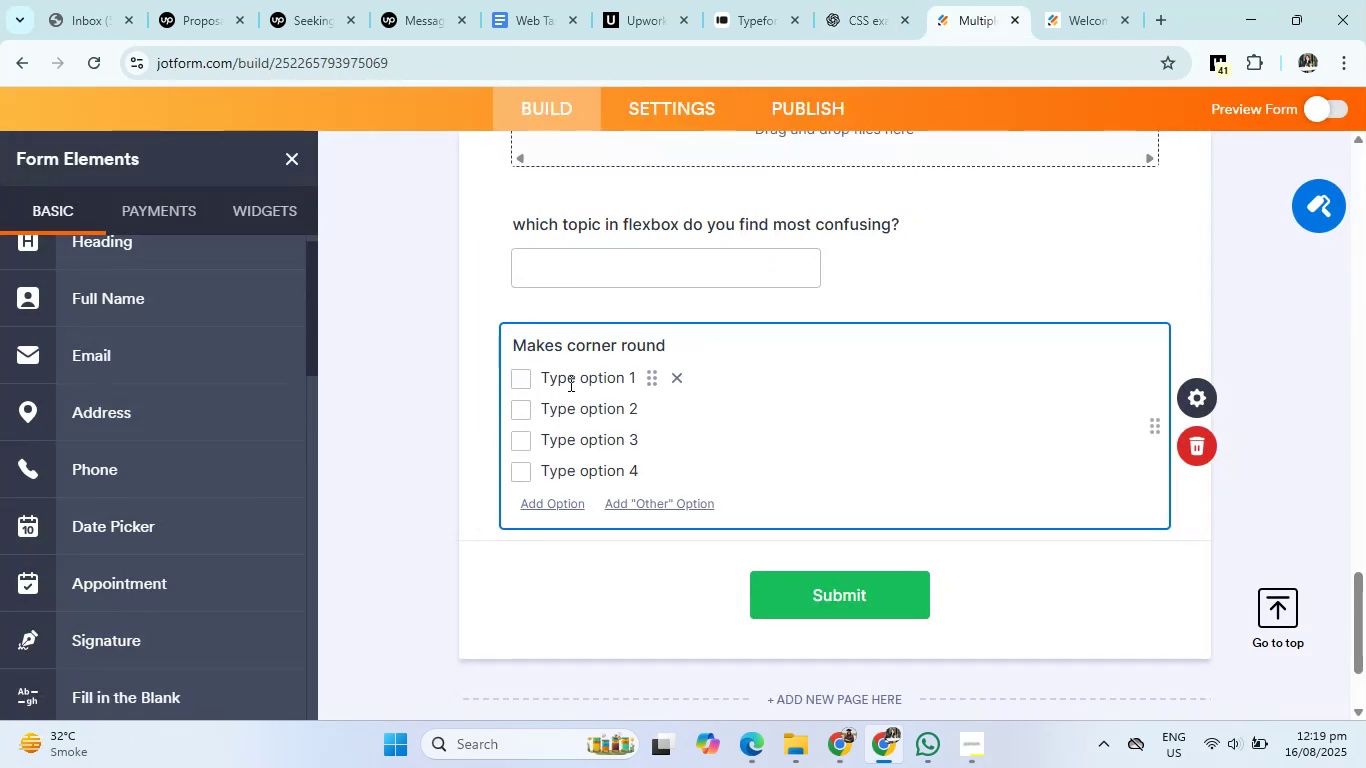 
key(Control+V)
 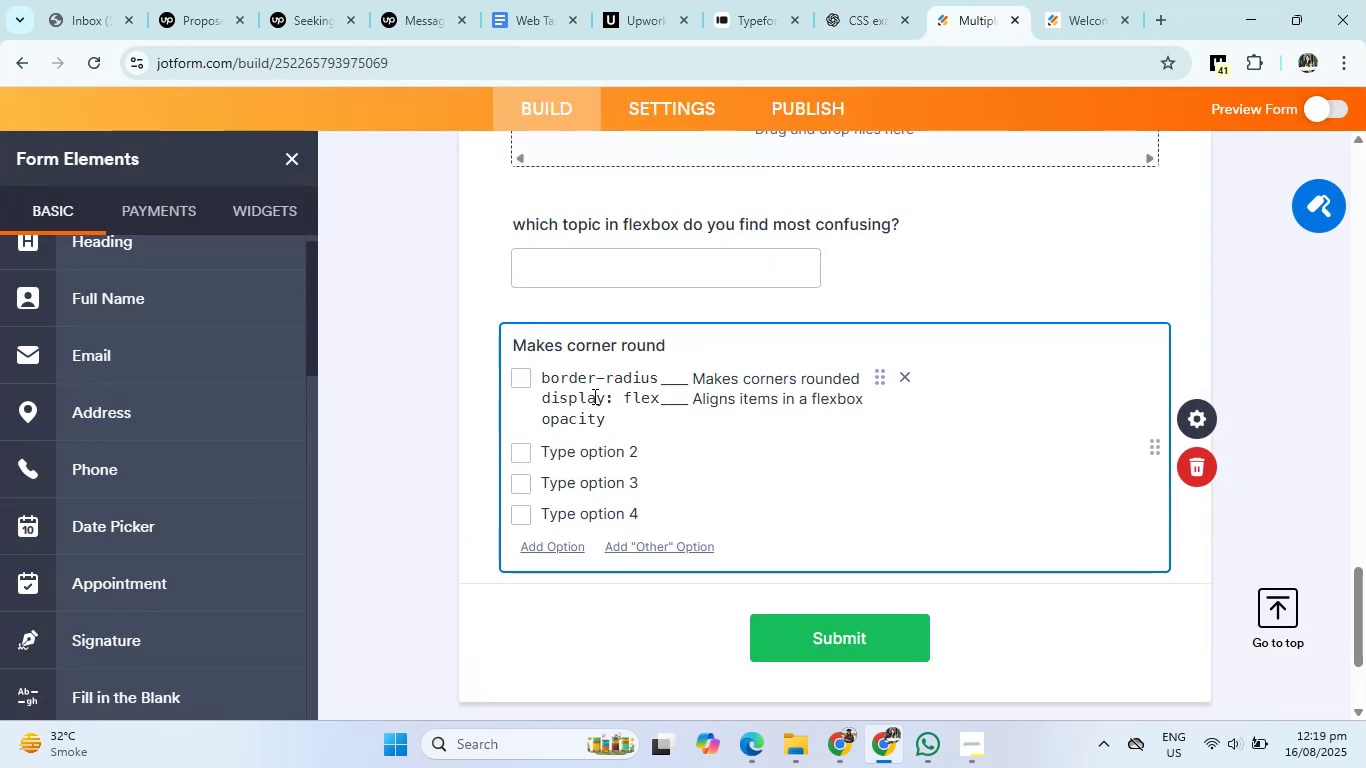 
left_click([634, 451])
 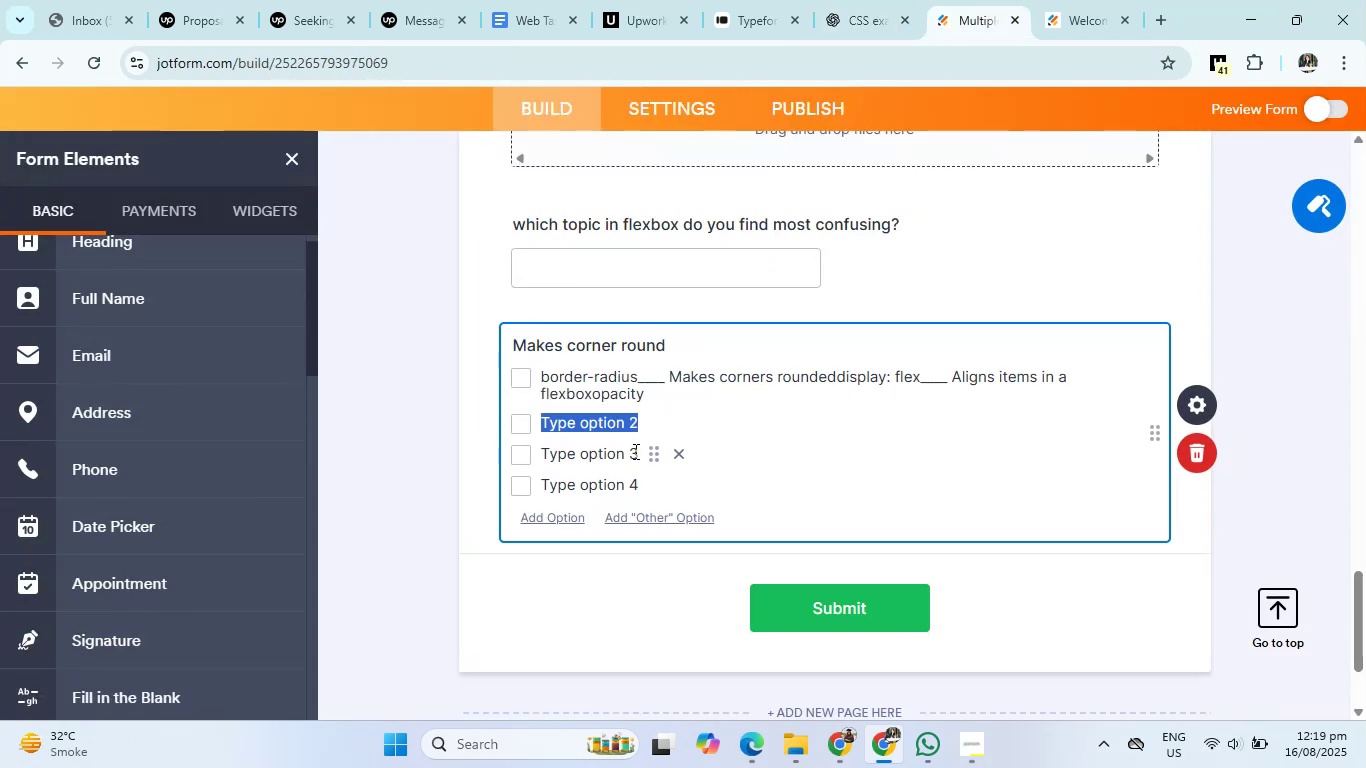 
key(Backspace)
 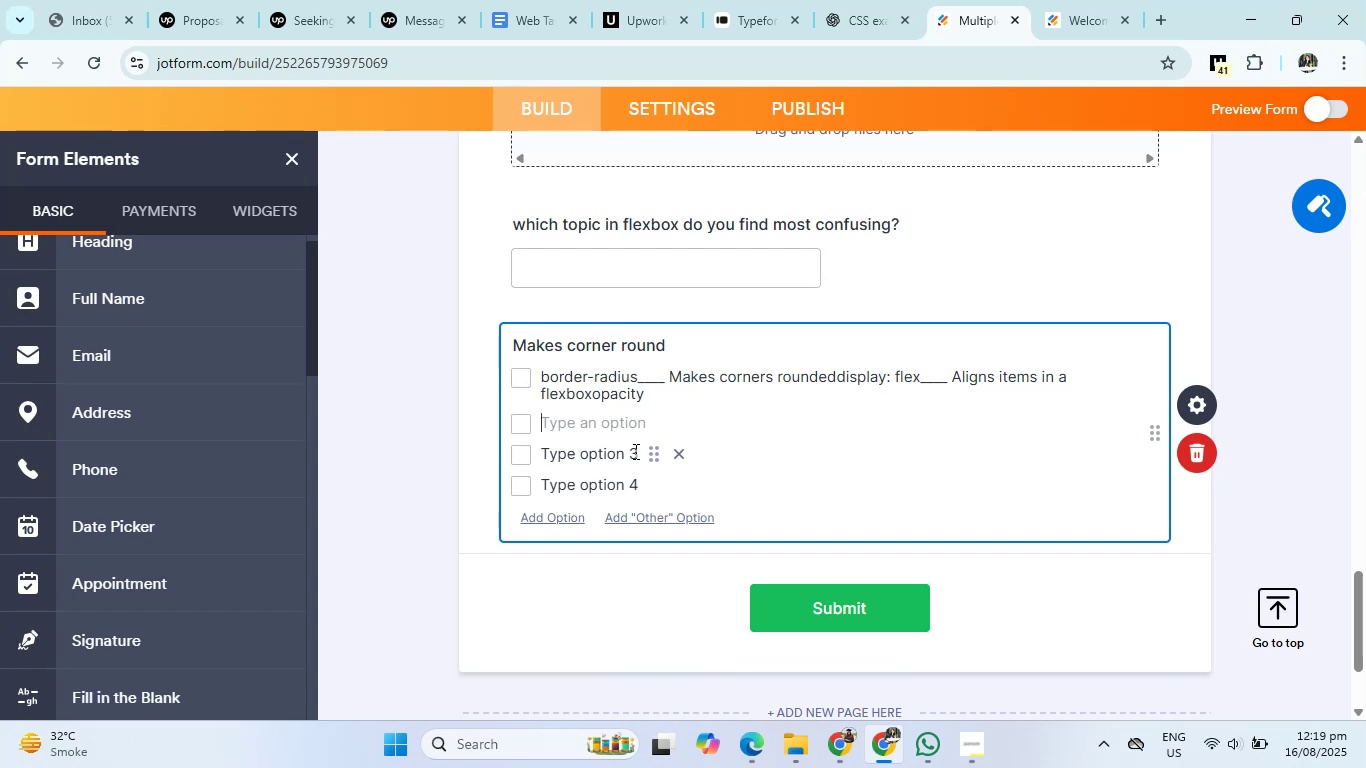 
wait(5.02)
 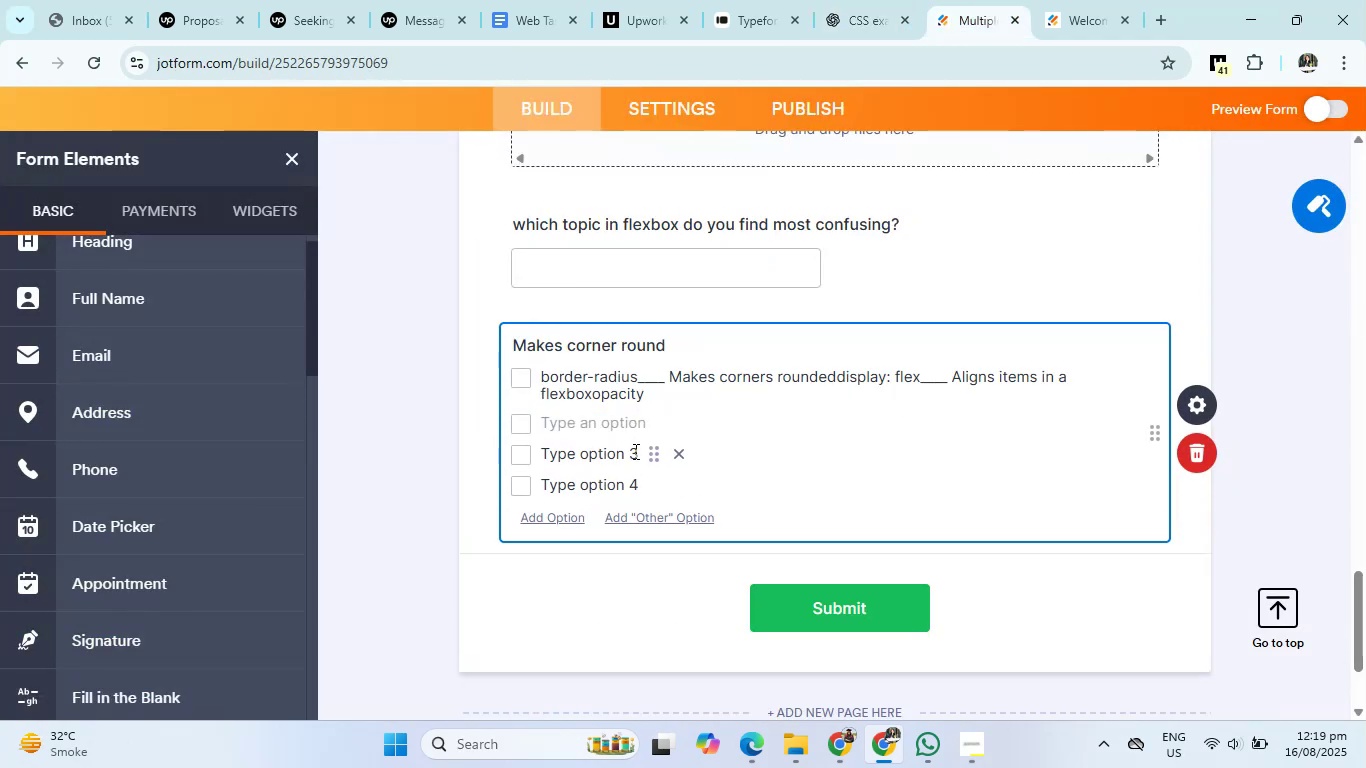 
left_click([925, 377])
 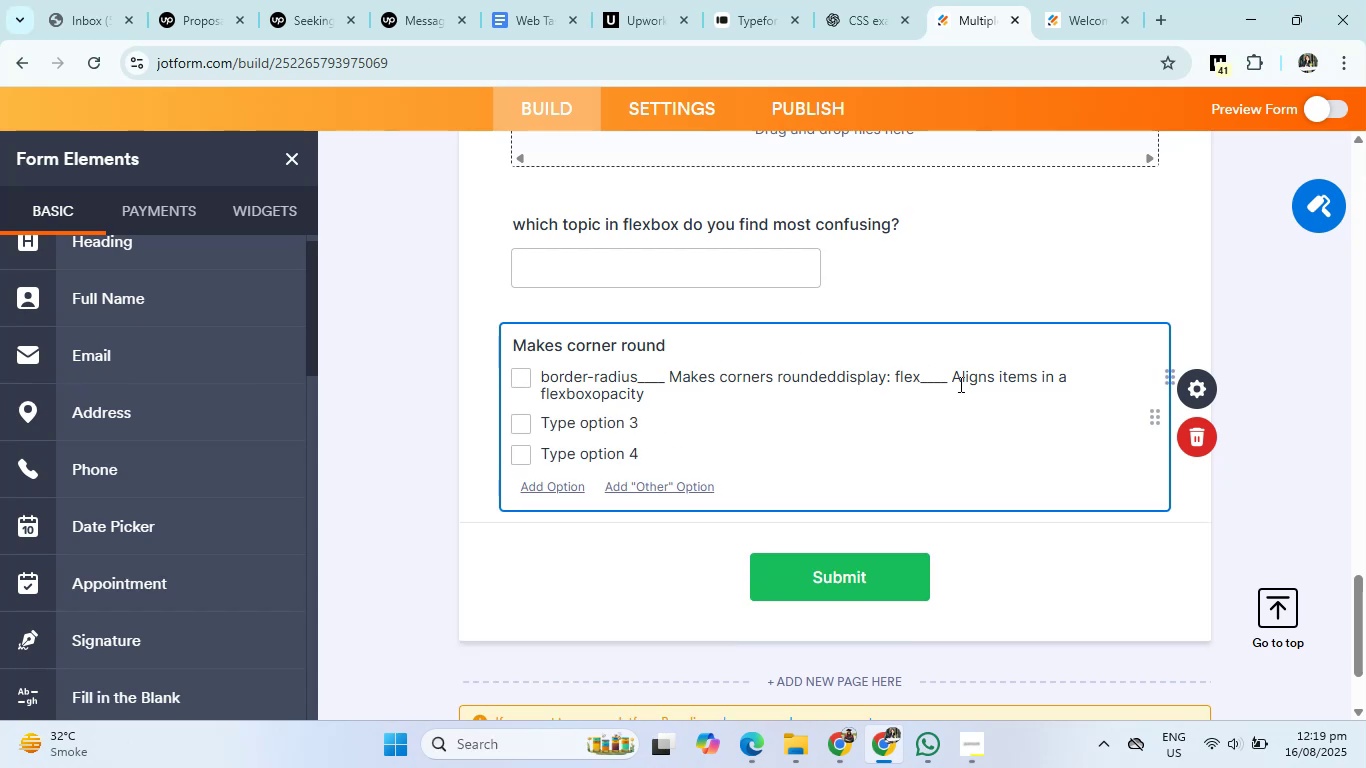 
left_click([730, 462])
 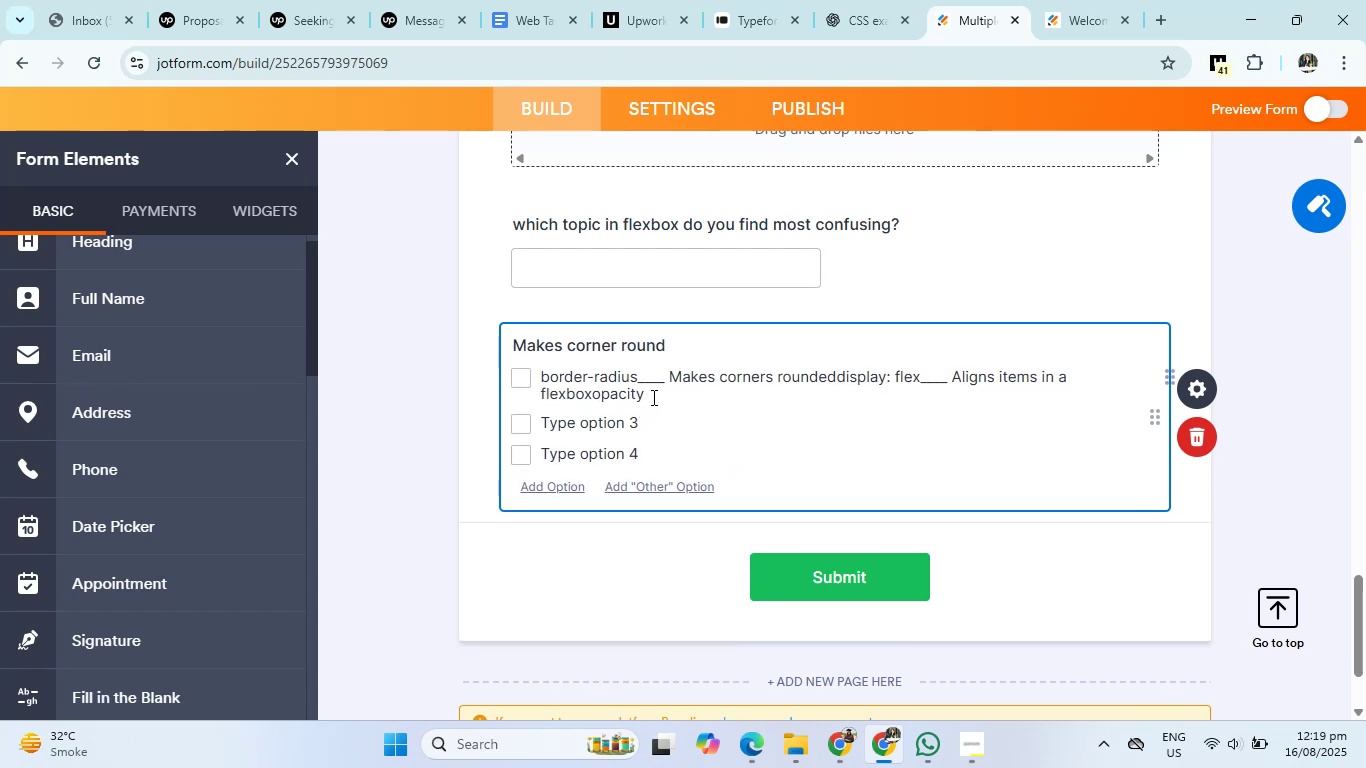 
left_click_drag(start_coordinate=[639, 370], to_coordinate=[655, 399])
 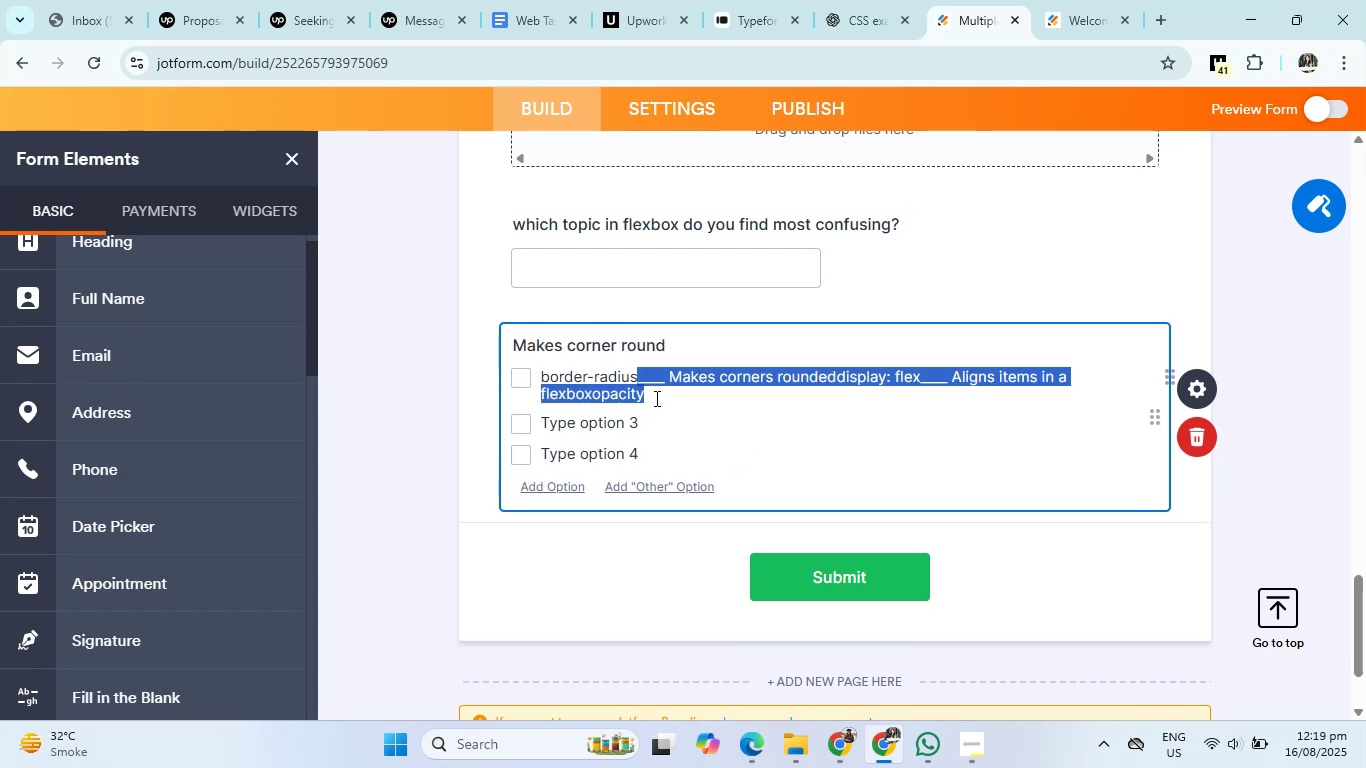 
key(Backspace)
 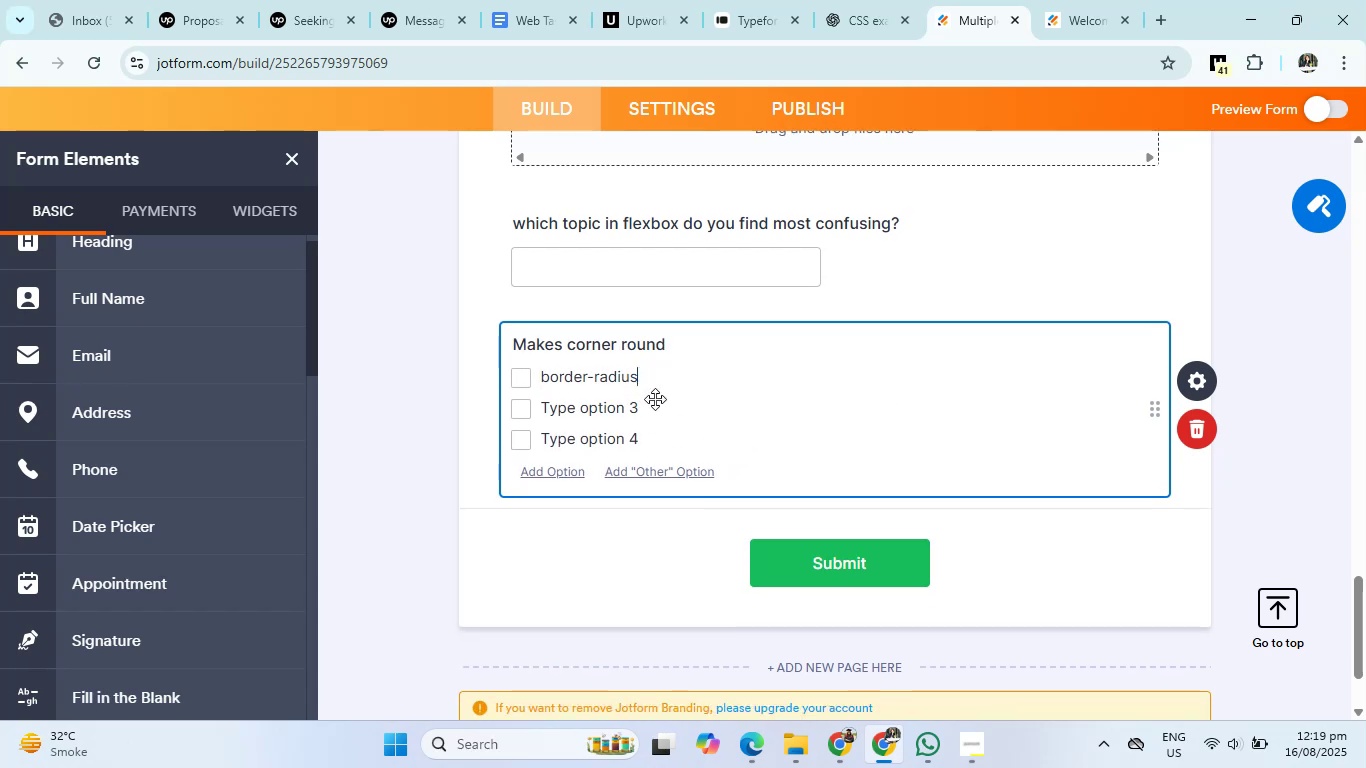 
left_click([841, 0])
 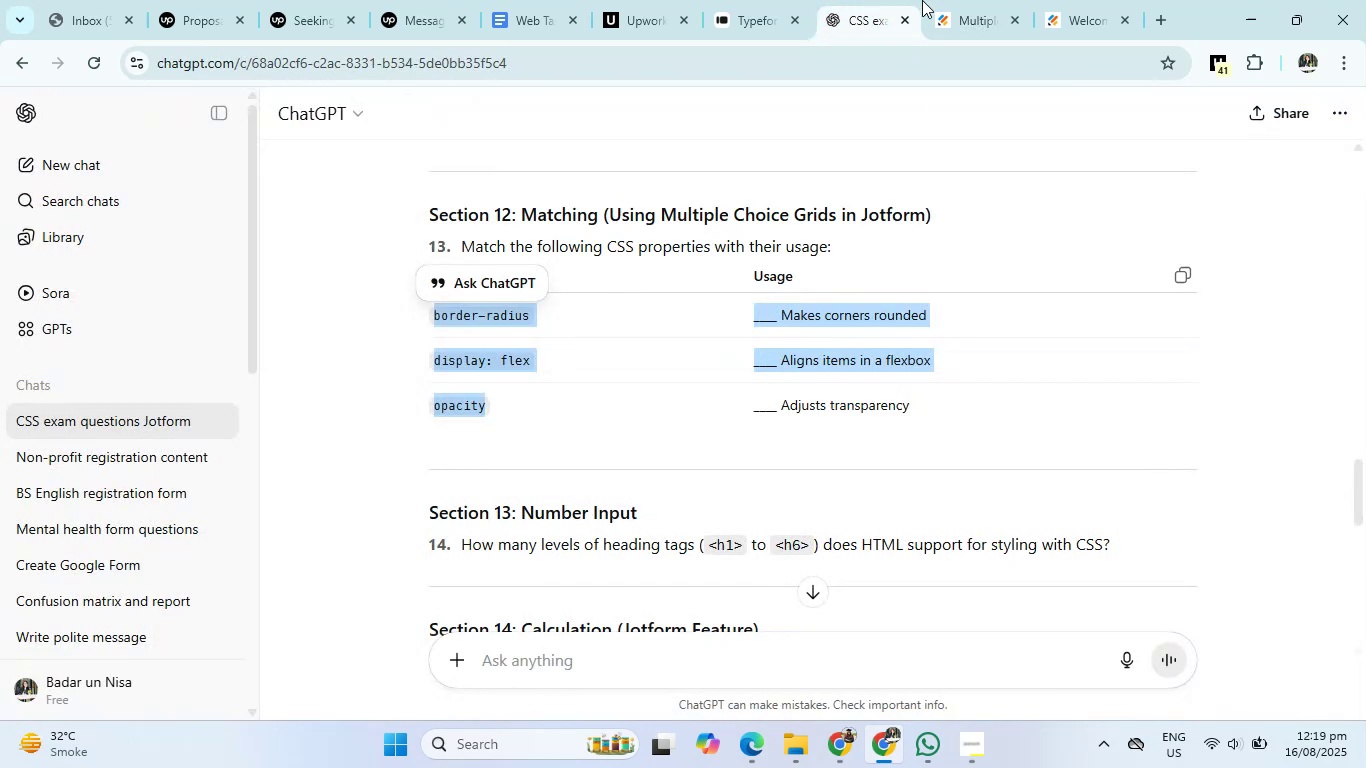 
left_click([611, 409])
 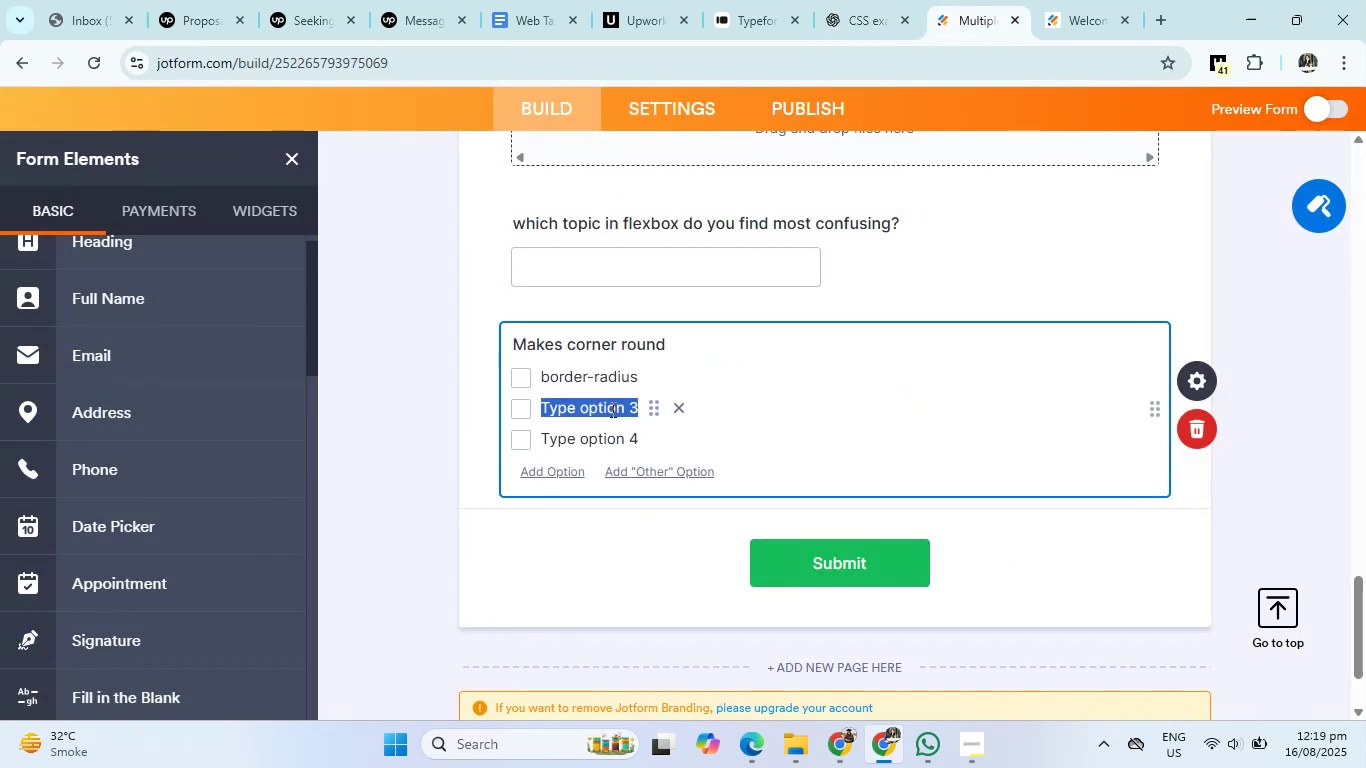 
key(Backspace)
type(disply-flex)
 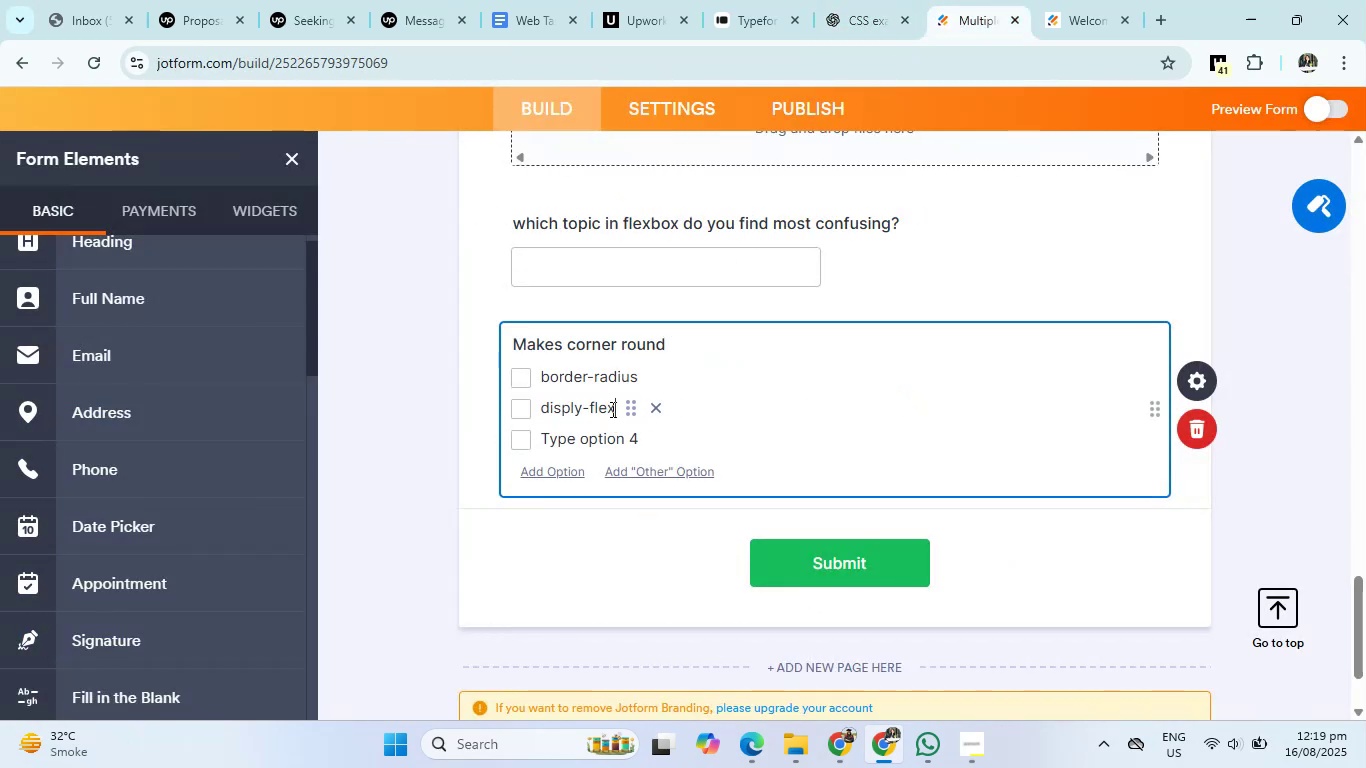 
left_click([874, 0])
 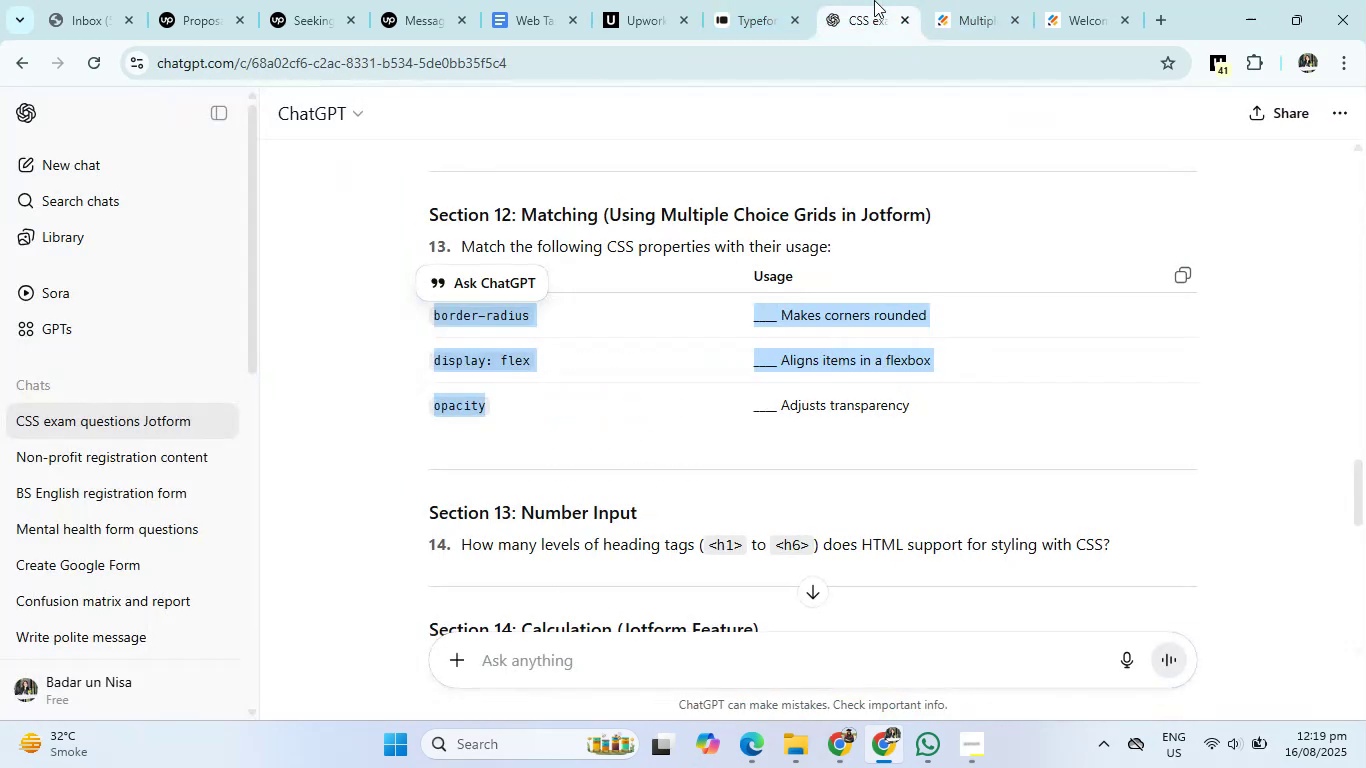 
left_click([1020, 0])
 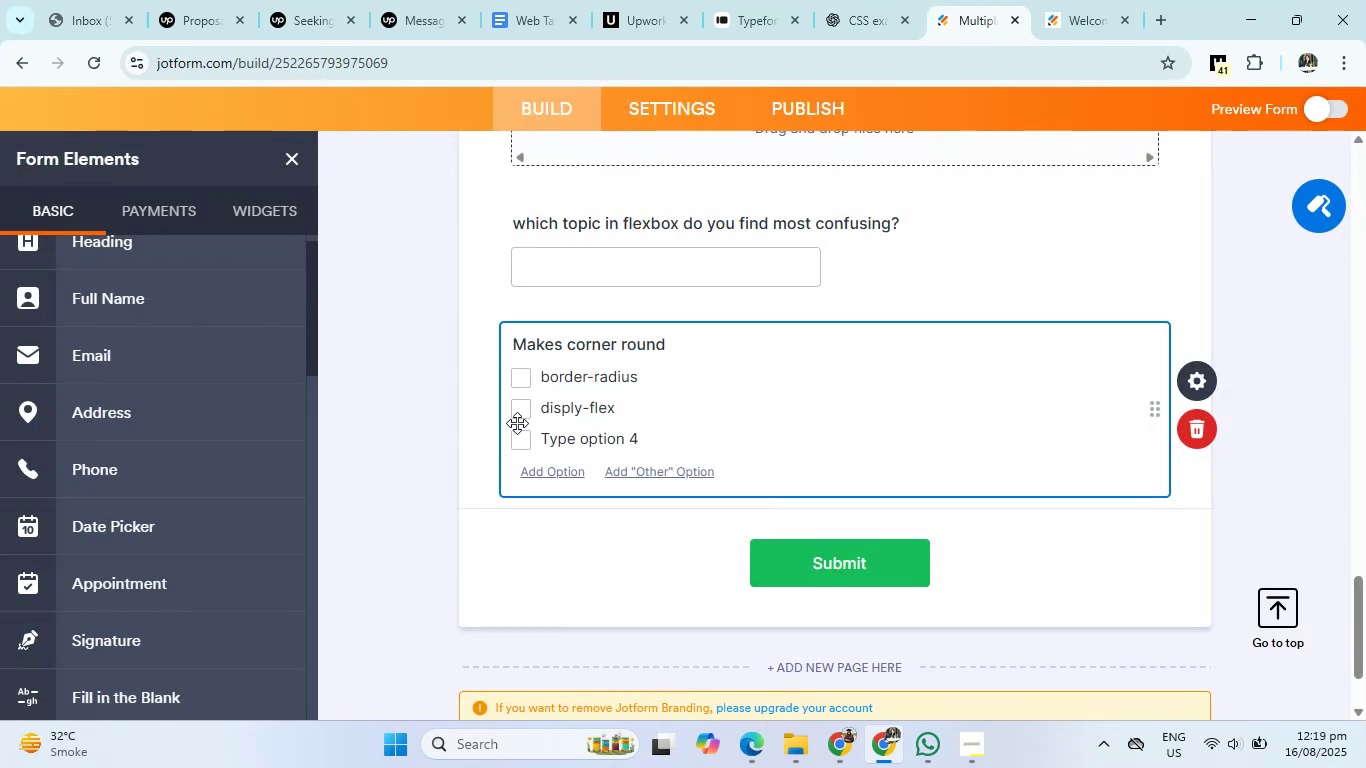 
left_click([572, 407])
 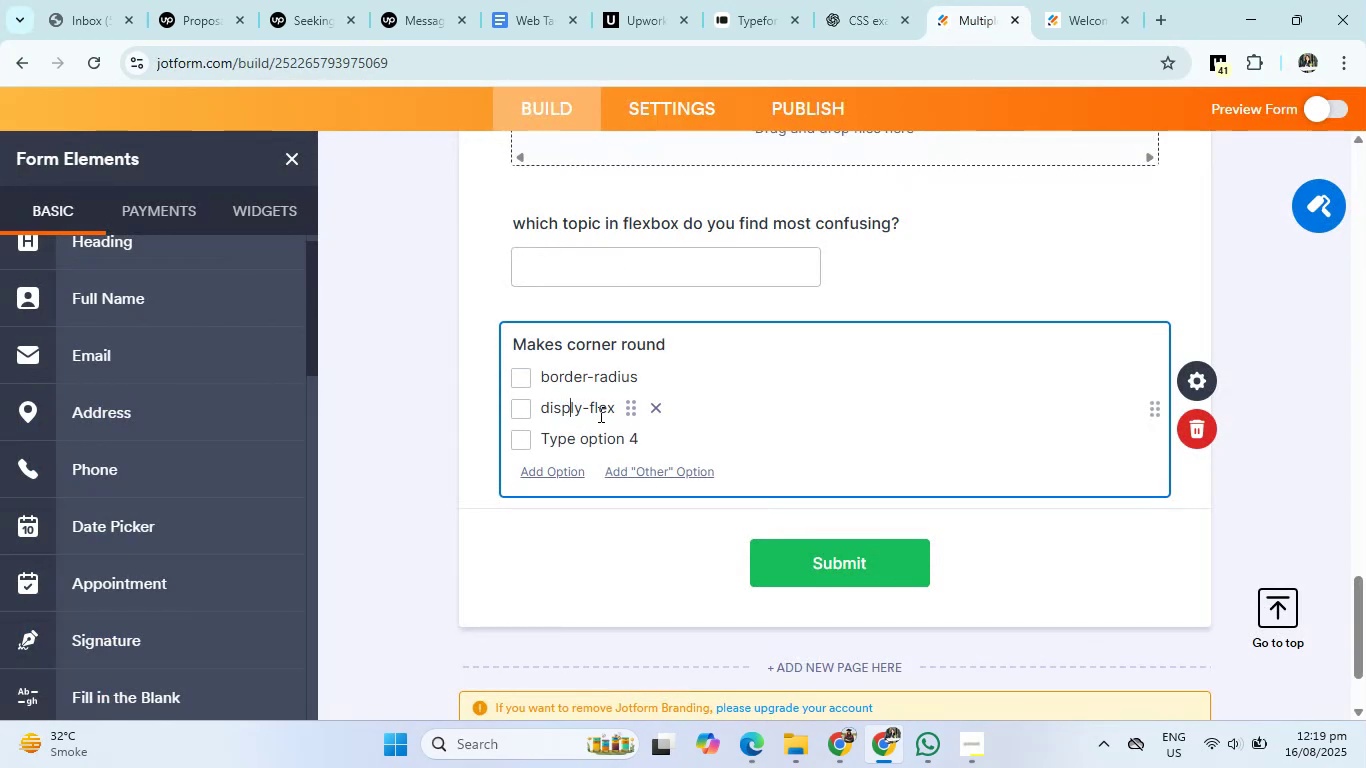 
key(ArrowRight)
 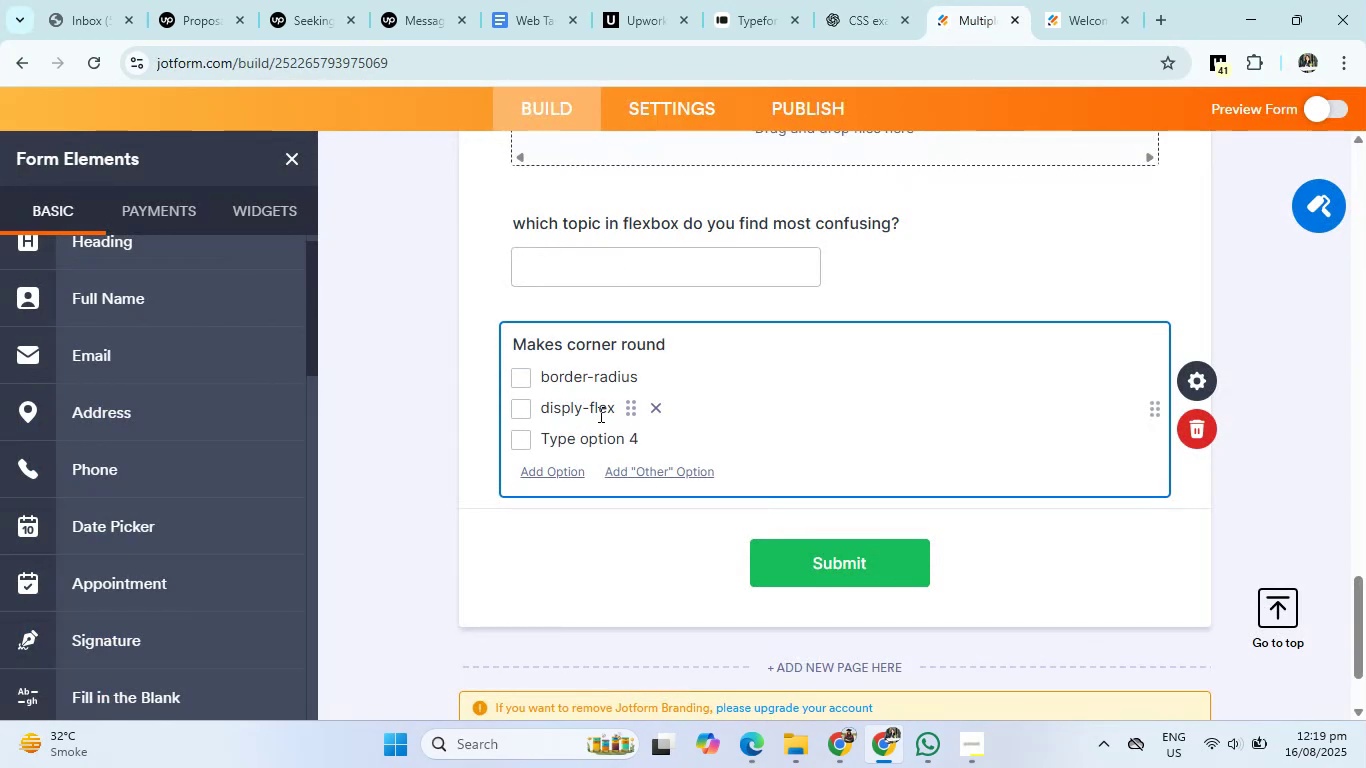 
key(A)
 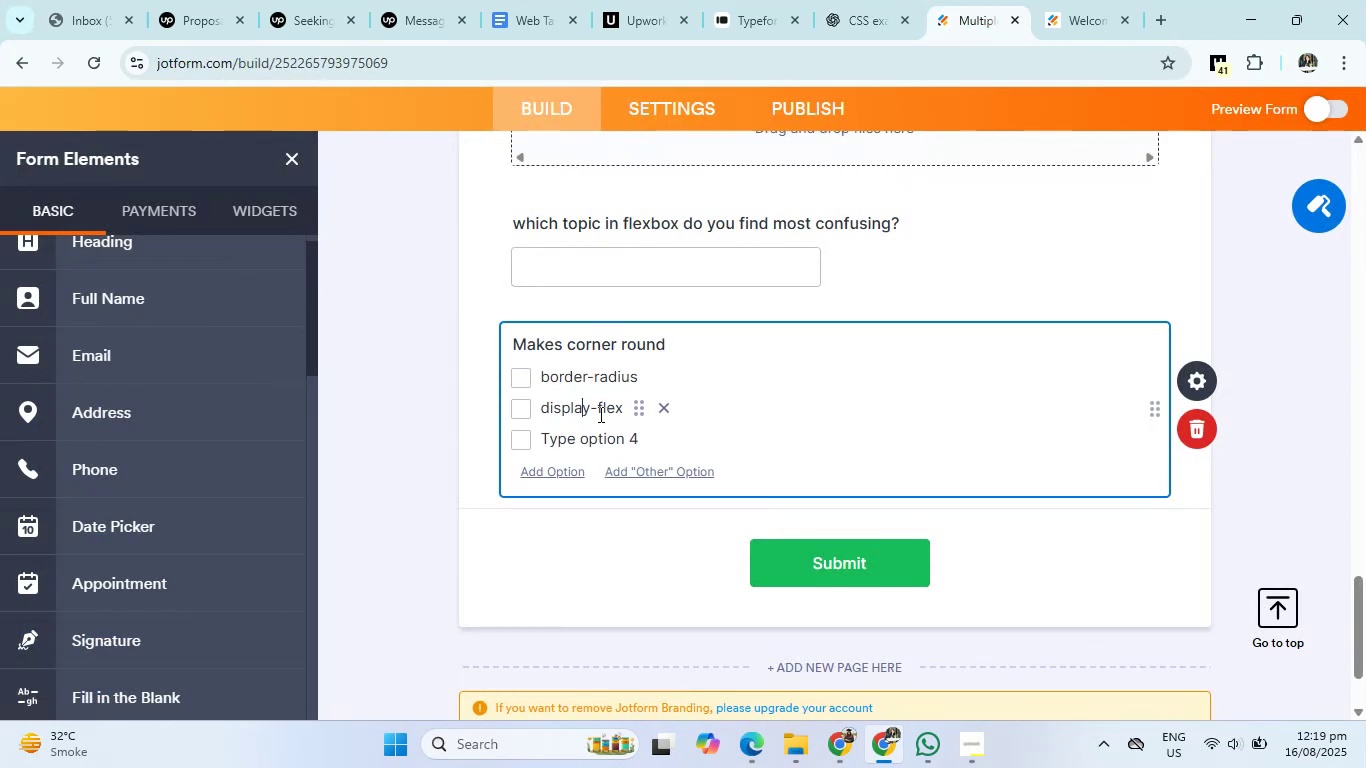 
left_click([820, 0])
 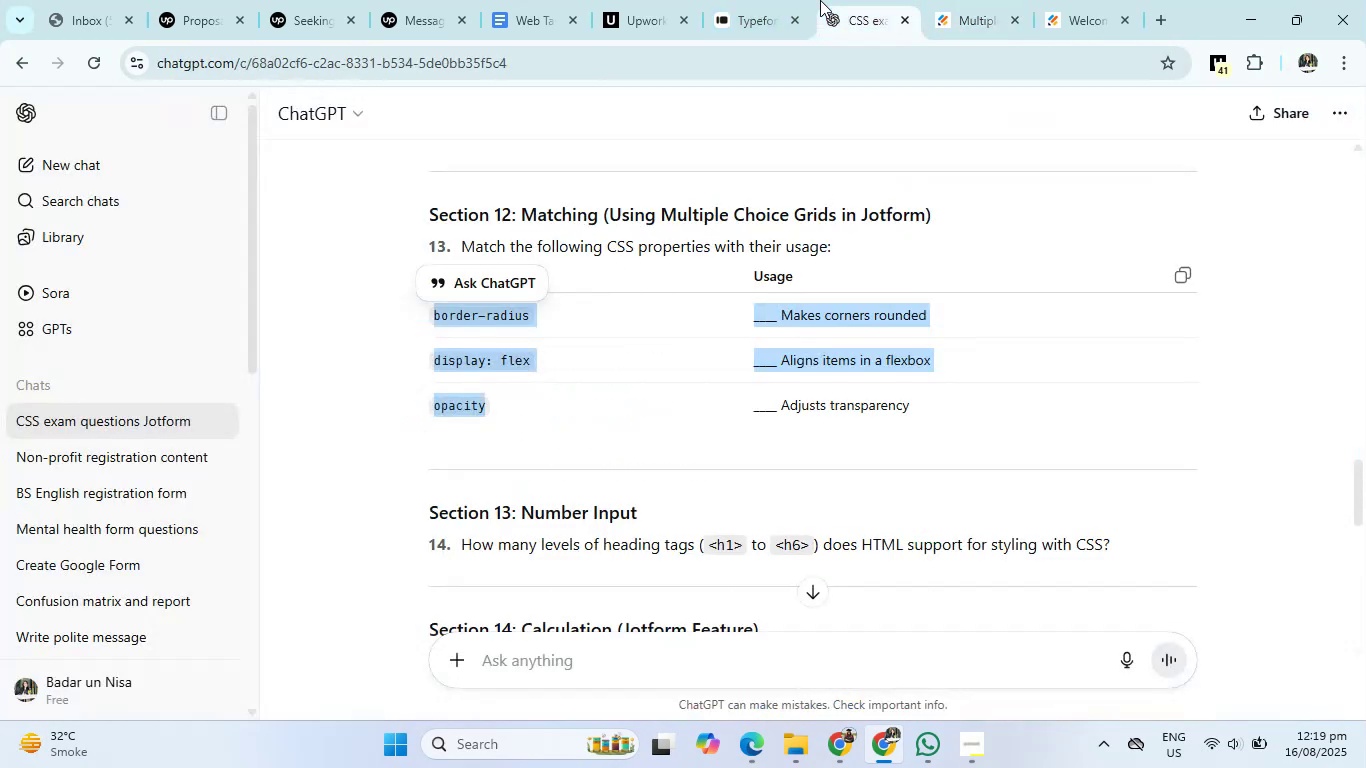 
left_click([975, 0])
 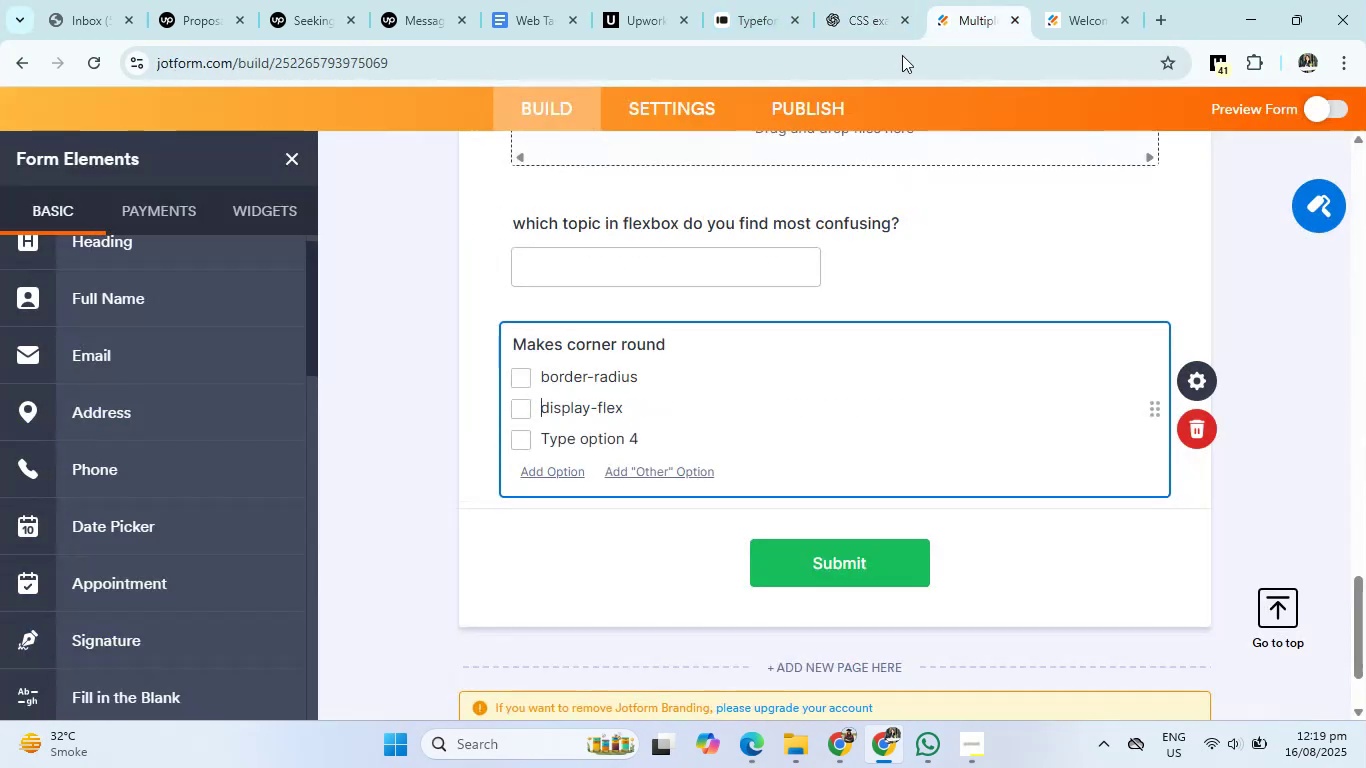 
left_click([597, 433])
 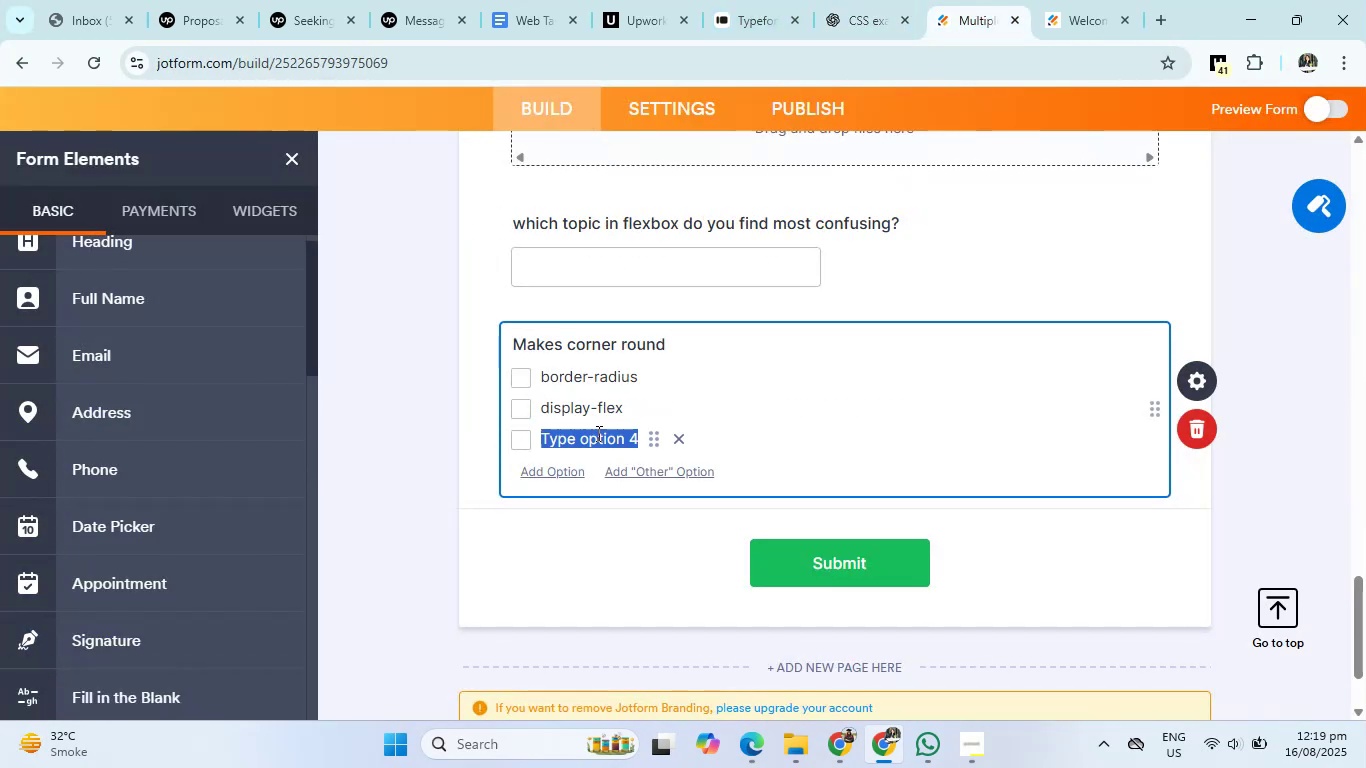 
key(Backspace)
type(opacity)
 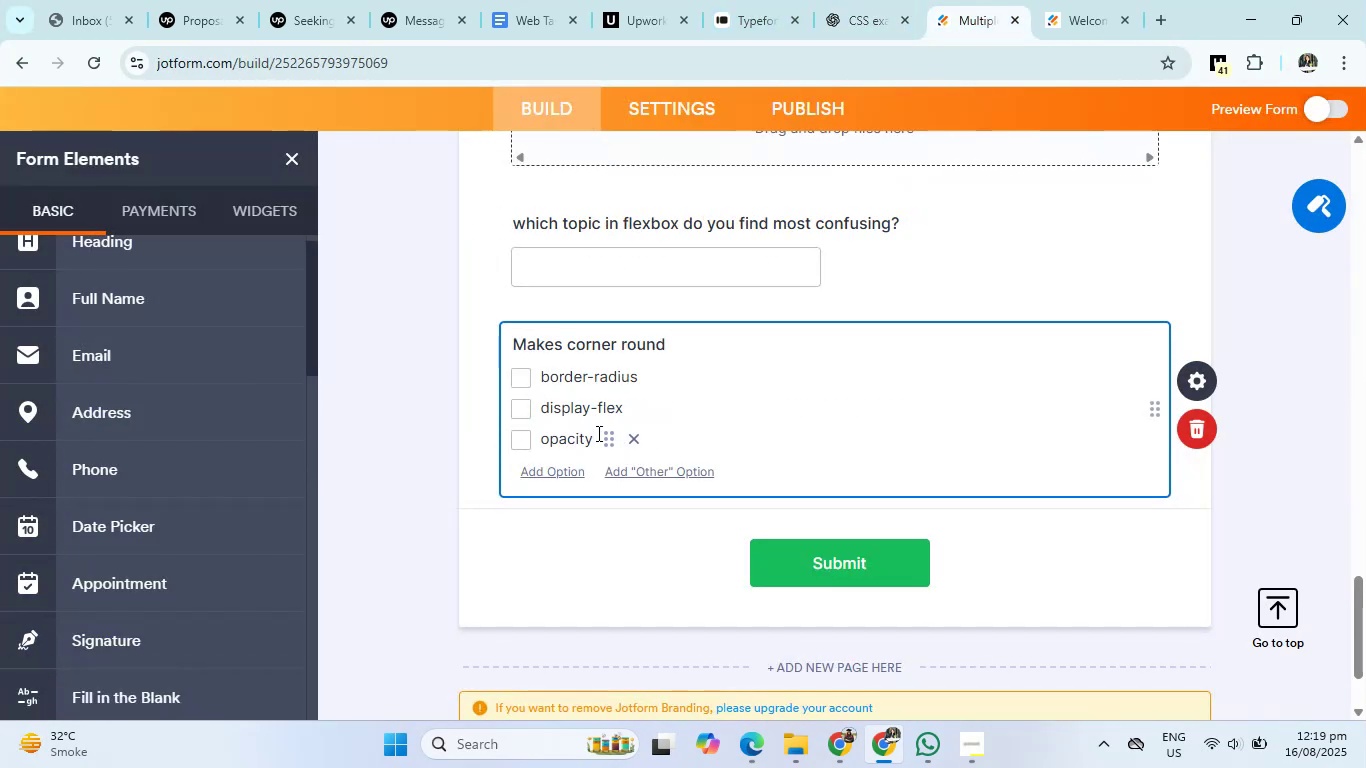 
left_click([479, 552])
 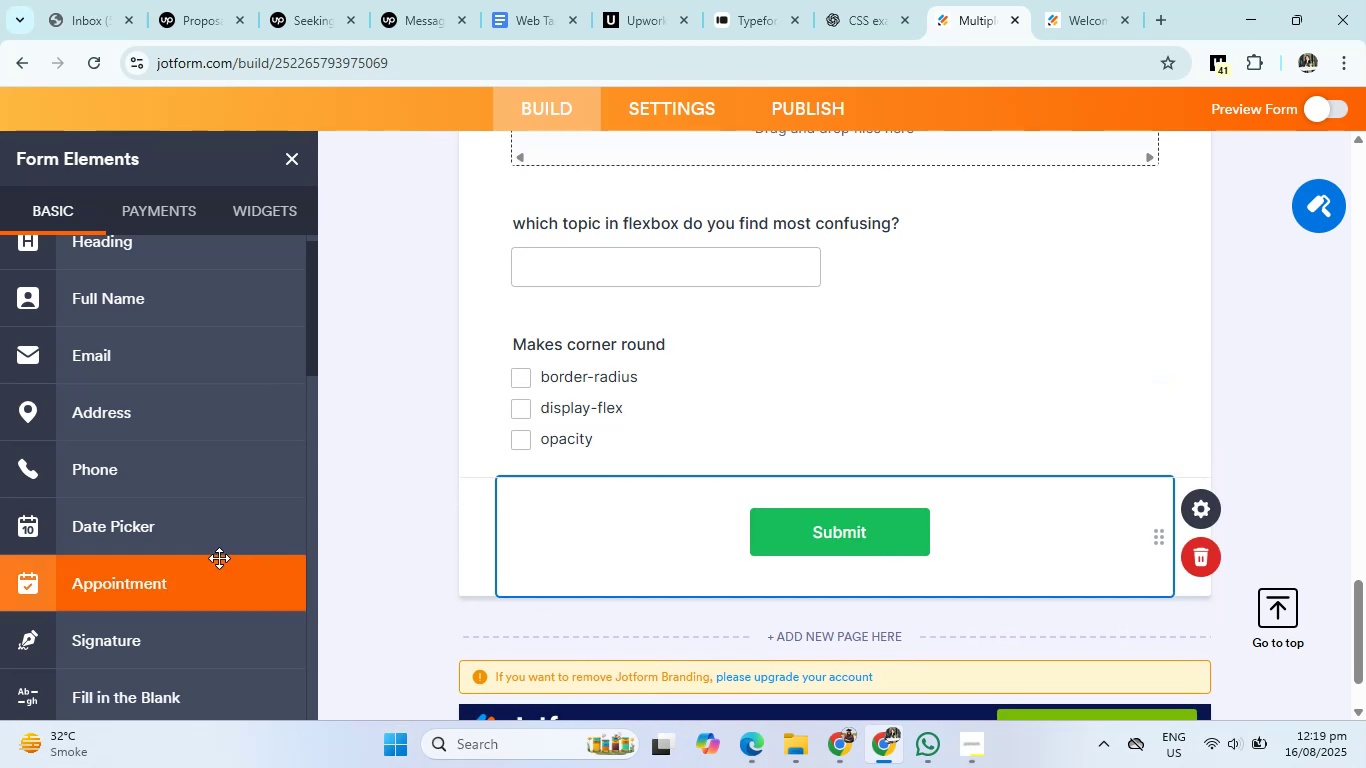 
left_click([846, 0])
 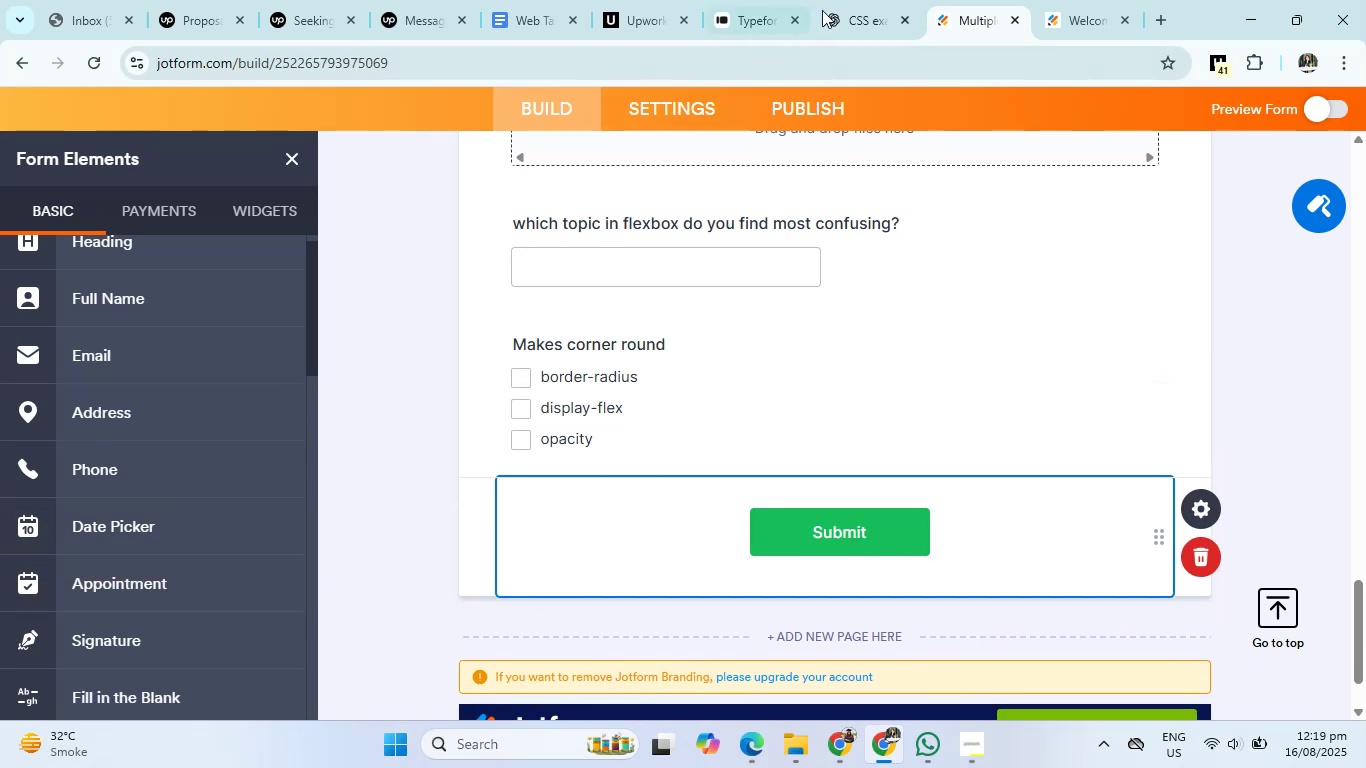 
scroll: coordinate [731, 459], scroll_direction: down, amount: 3.0
 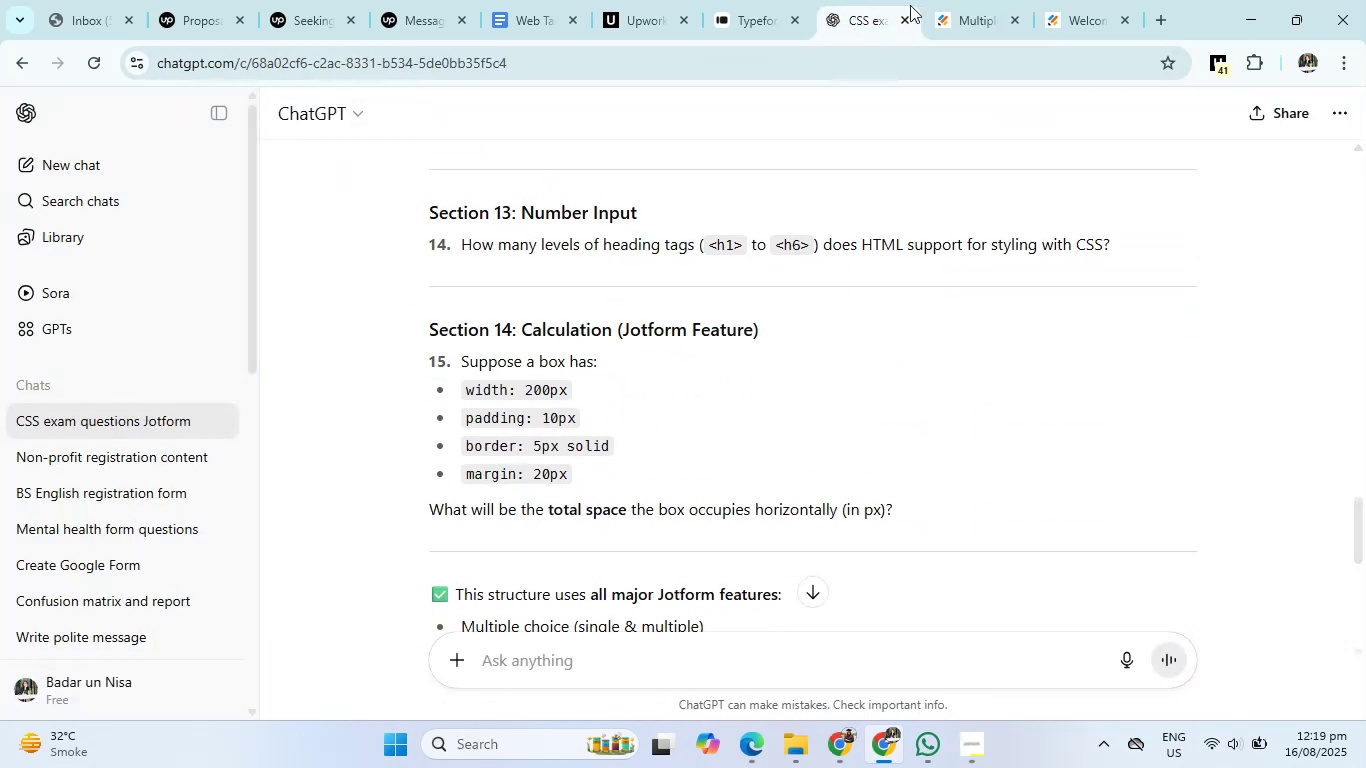 
left_click([985, 0])
 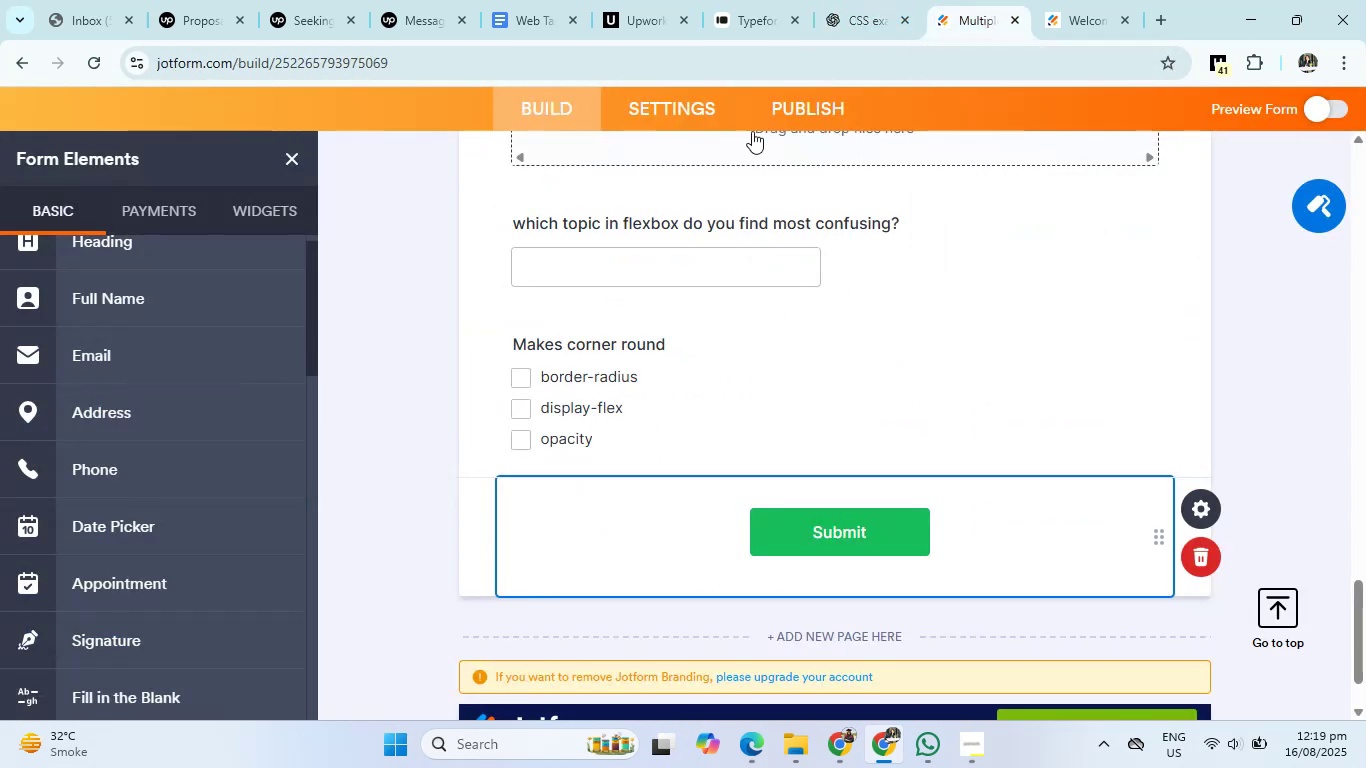 
scroll: coordinate [149, 625], scroll_direction: none, amount: 0.0
 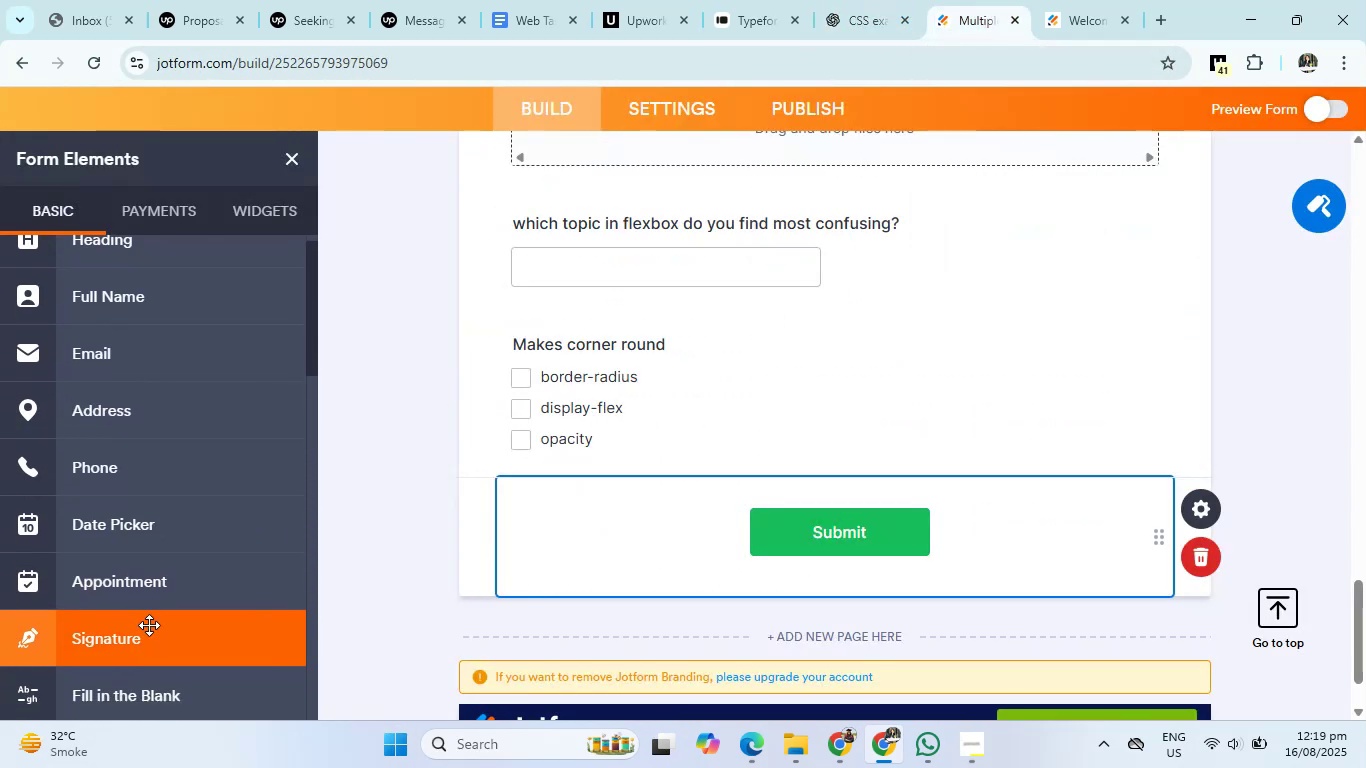 
scroll: coordinate [149, 625], scroll_direction: down, amount: 2.0
 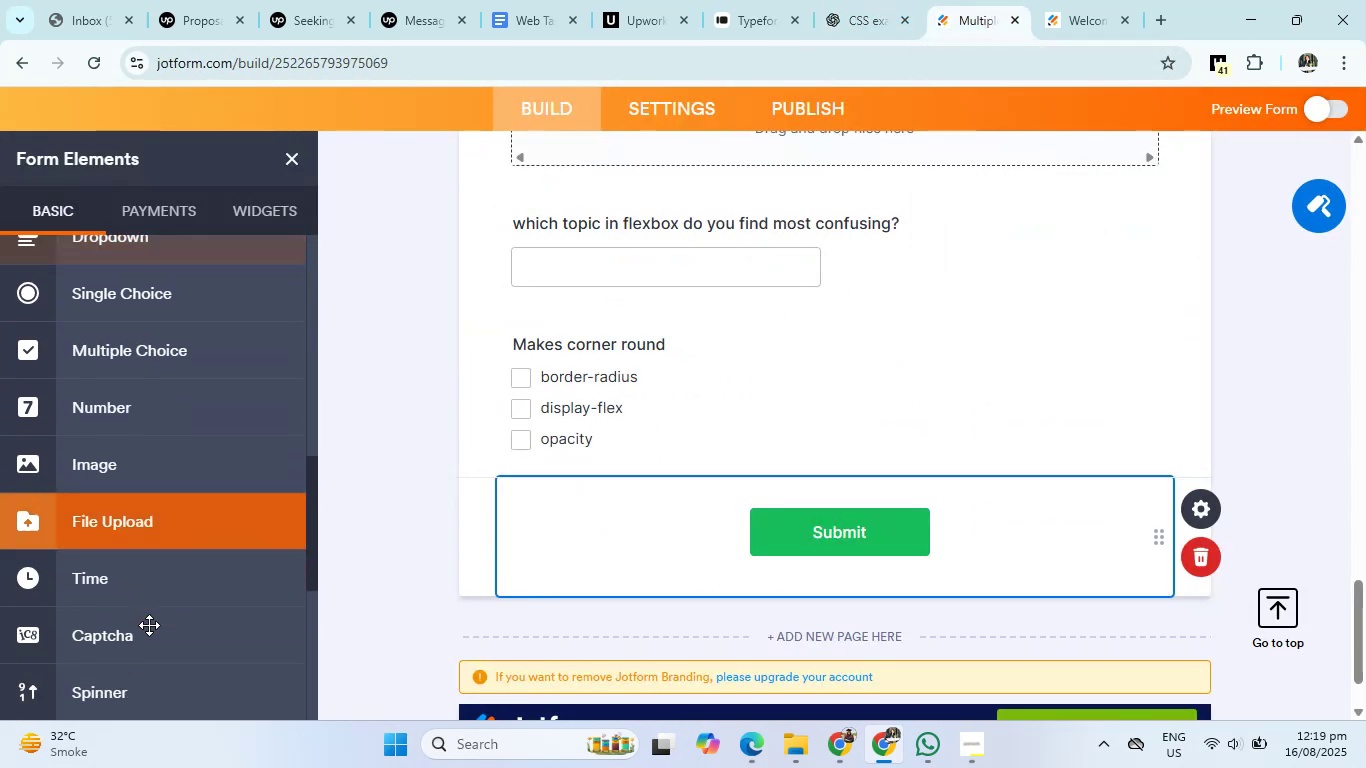 
left_click([104, 422])
 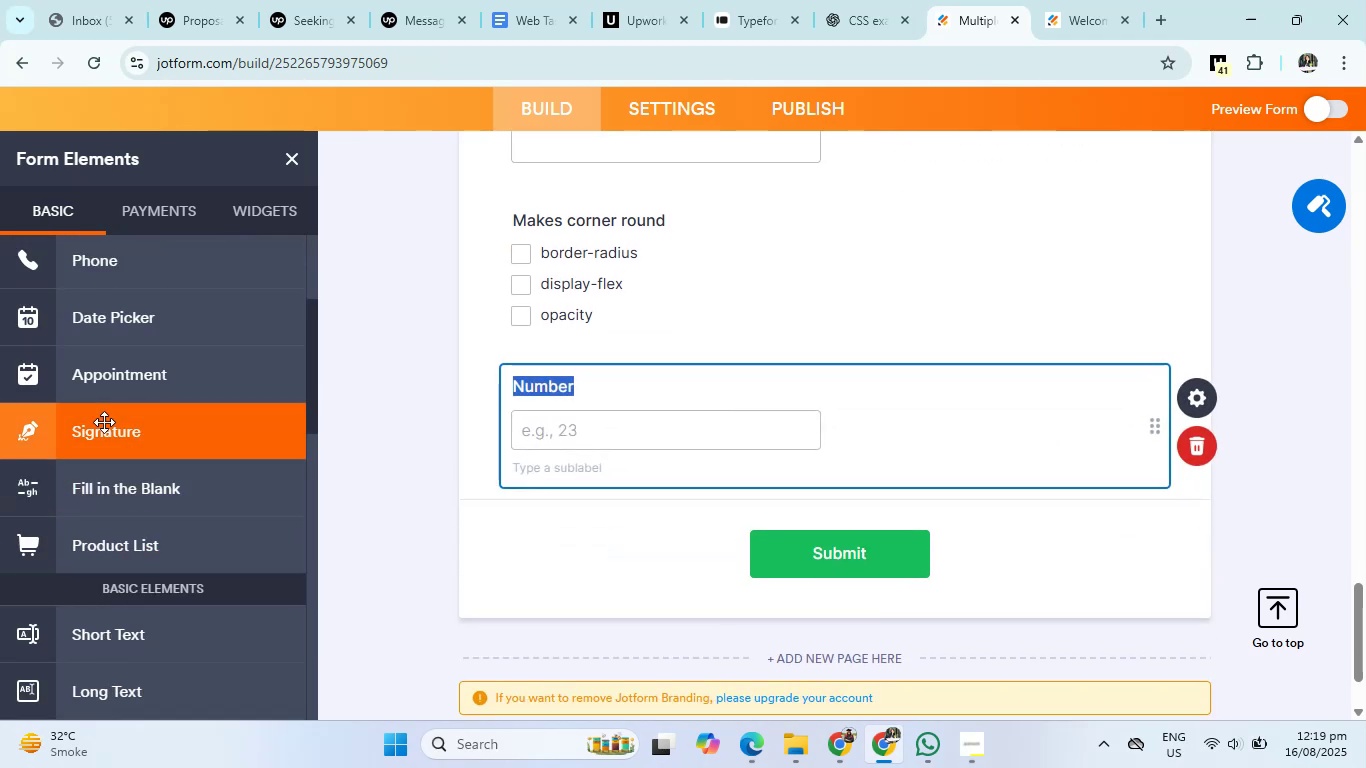 
left_click([864, 0])
 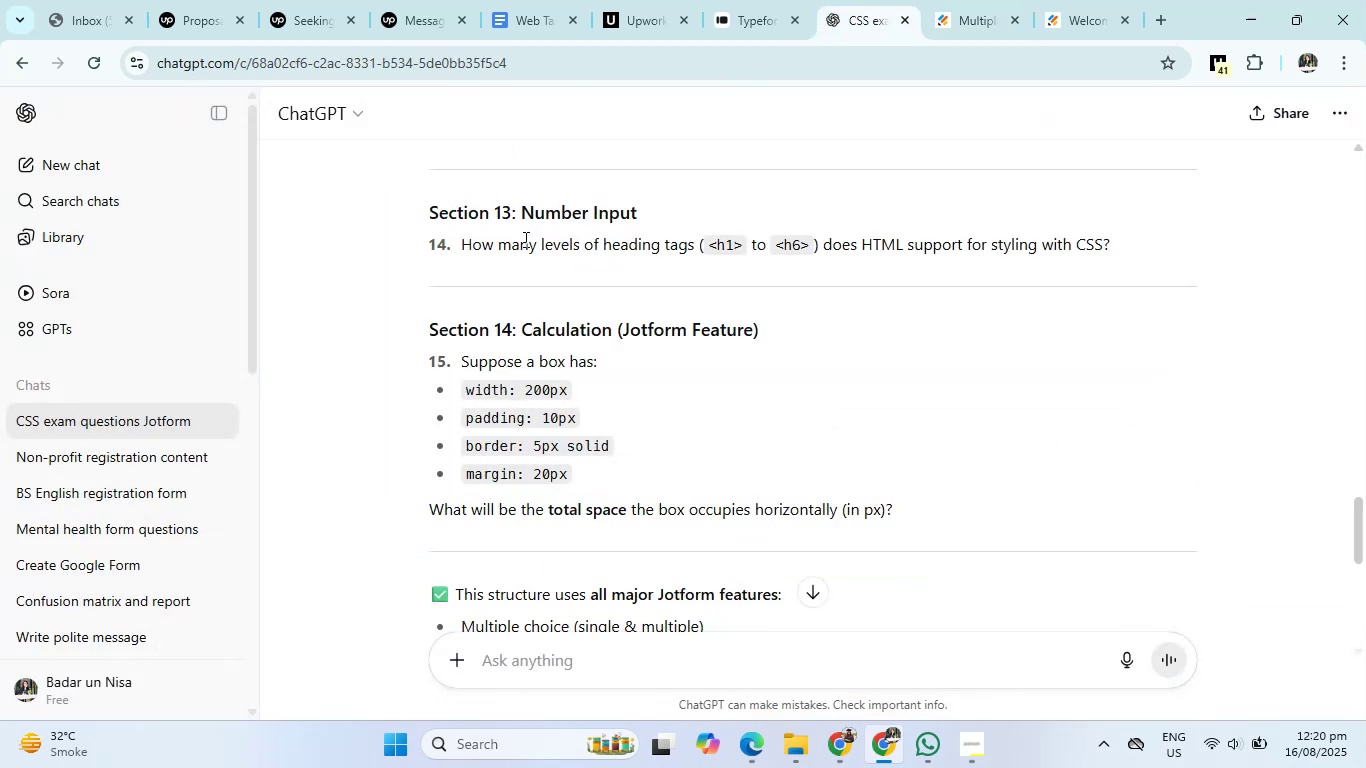 
left_click_drag(start_coordinate=[459, 245], to_coordinate=[1144, 243])
 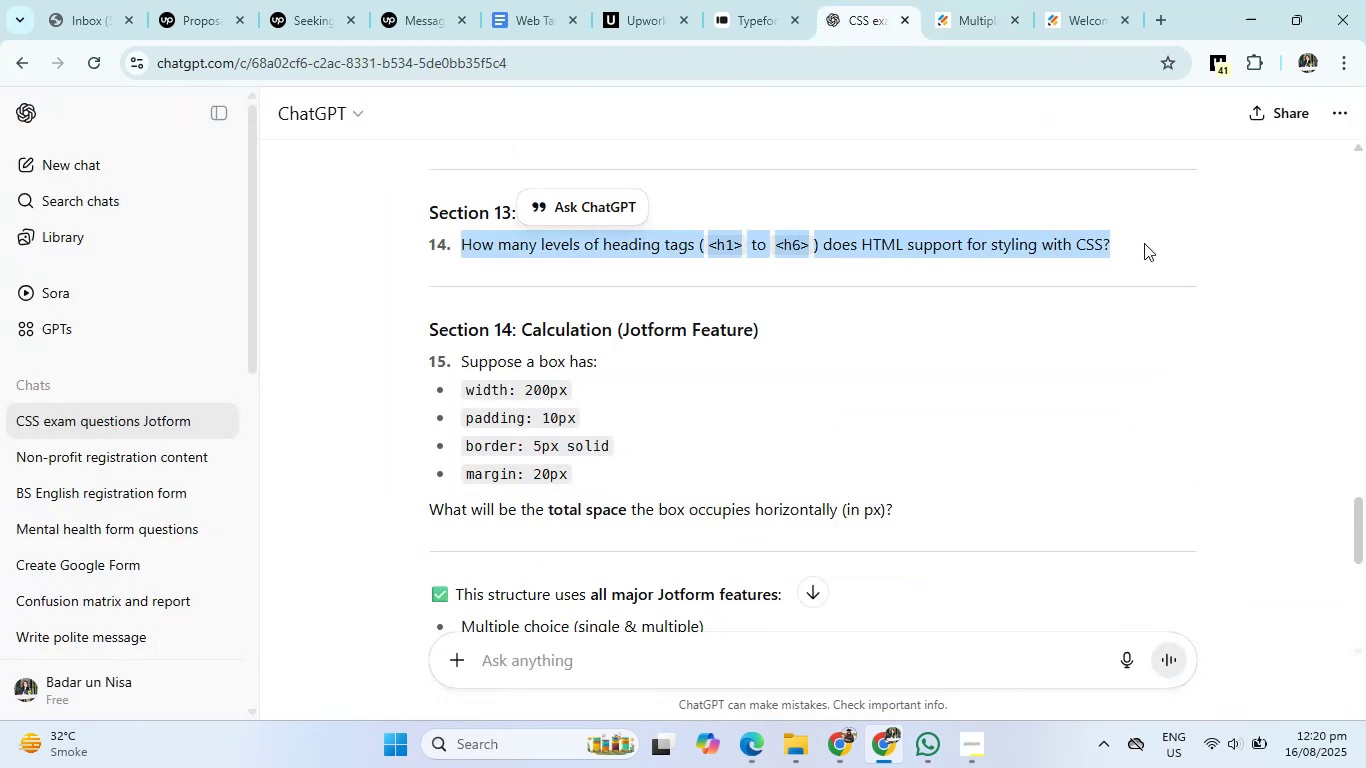 
key(Control+C)
 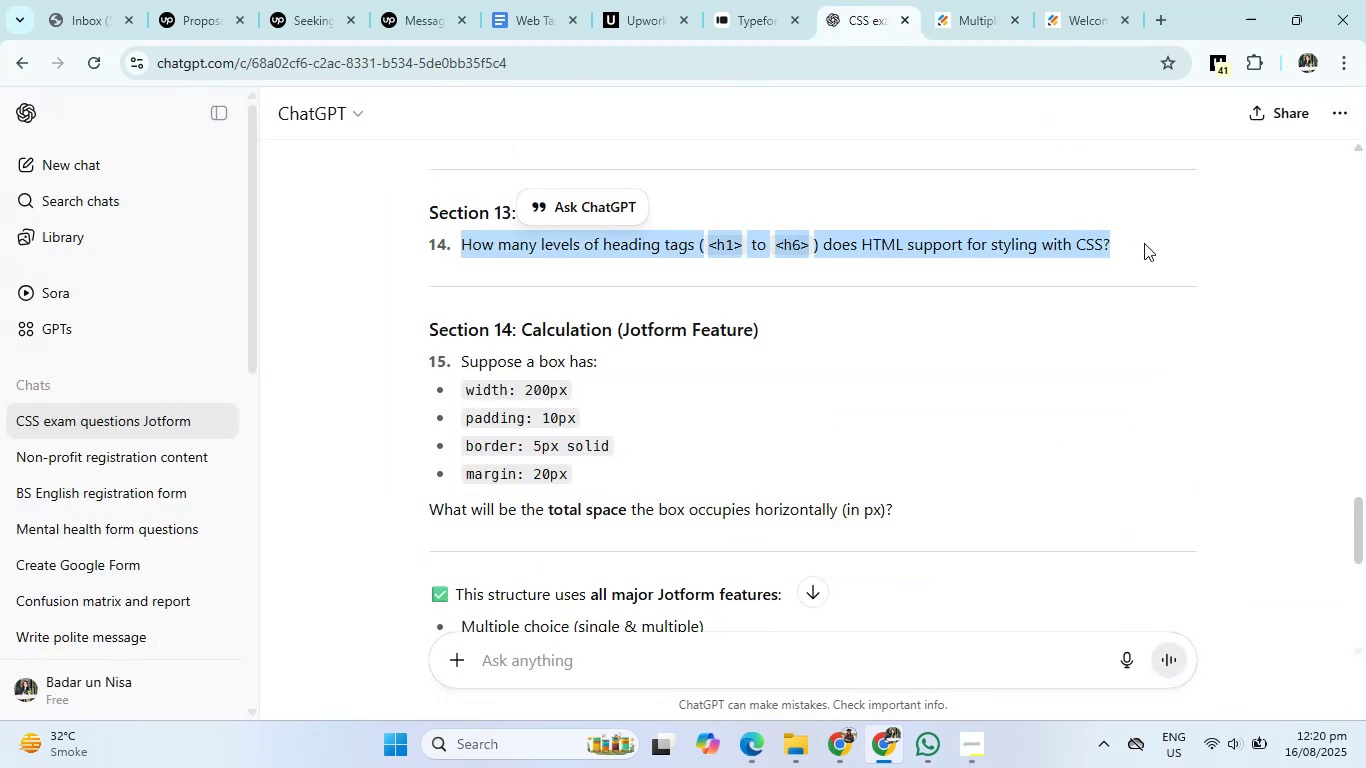 
left_click([955, 0])
 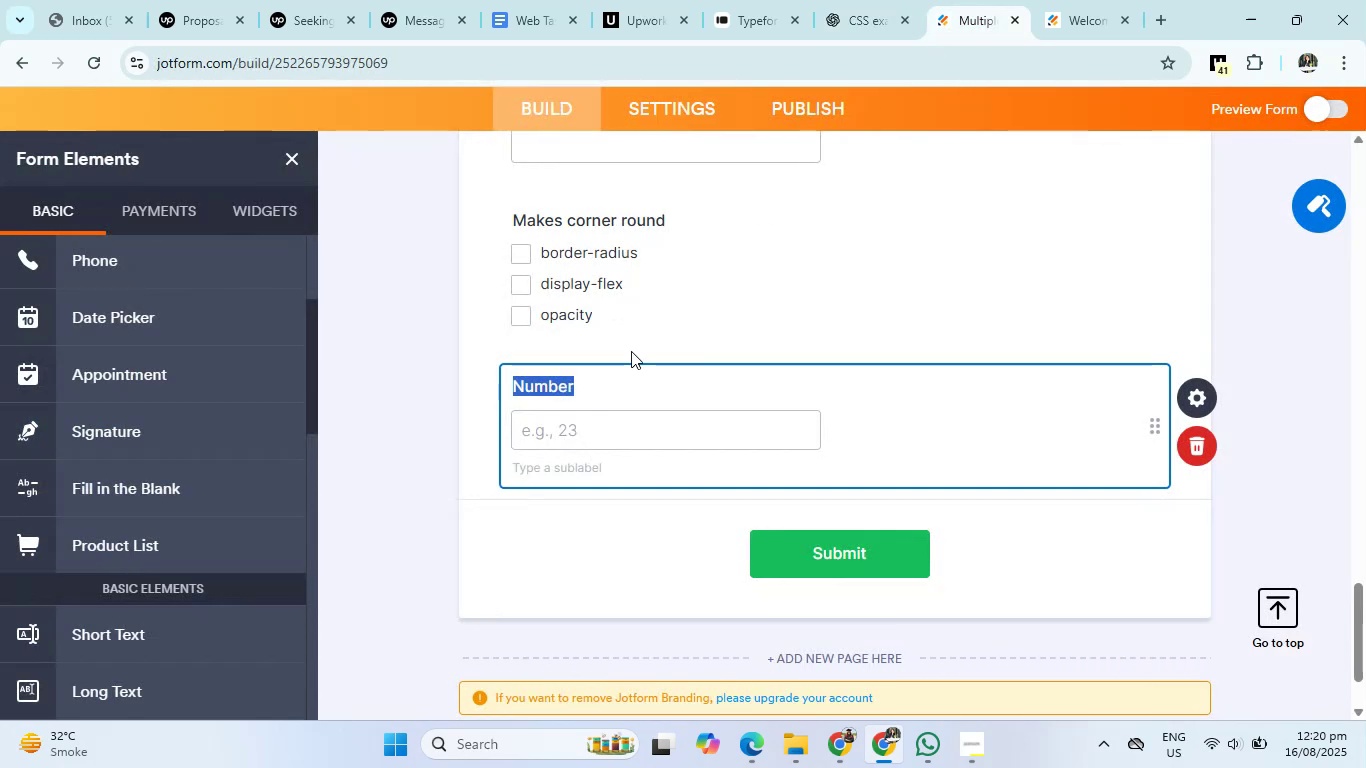 
key(Backspace)
 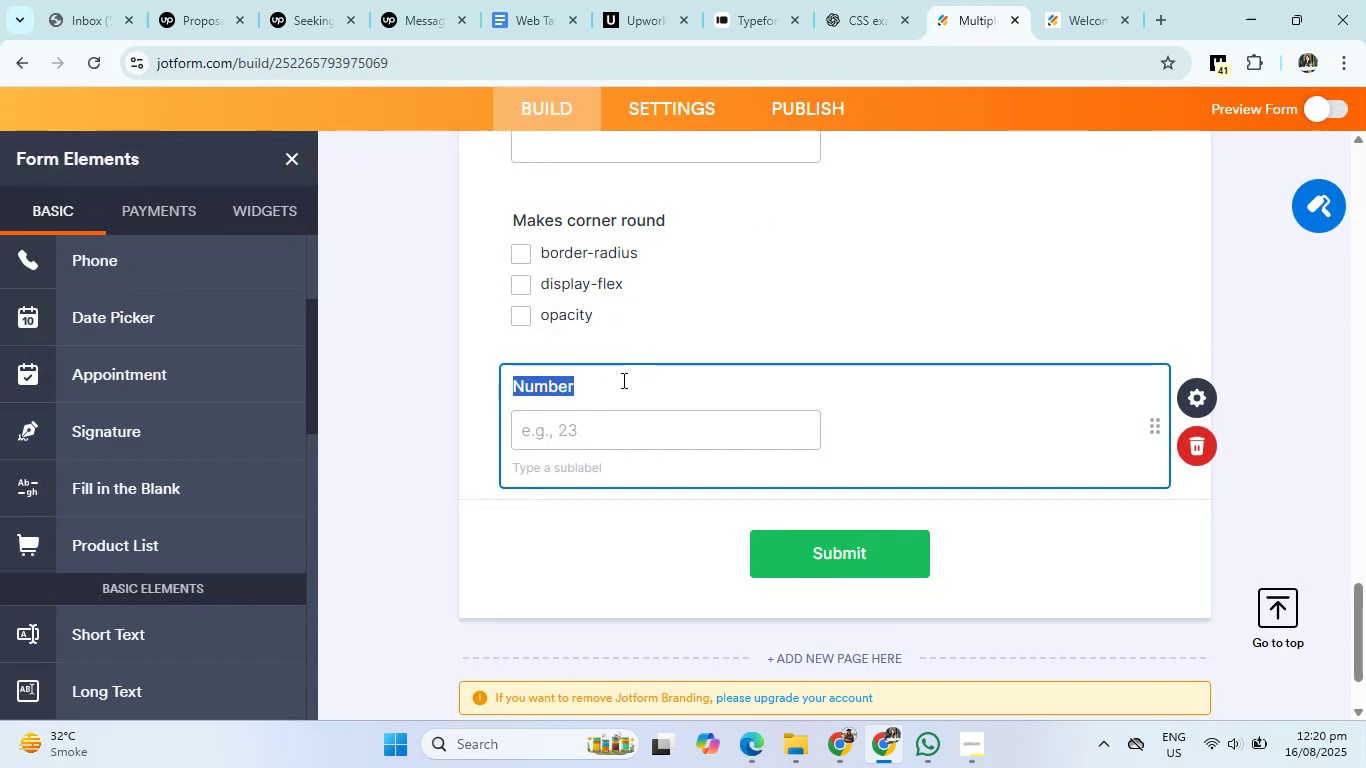 
key(Control+ControlLeft)
 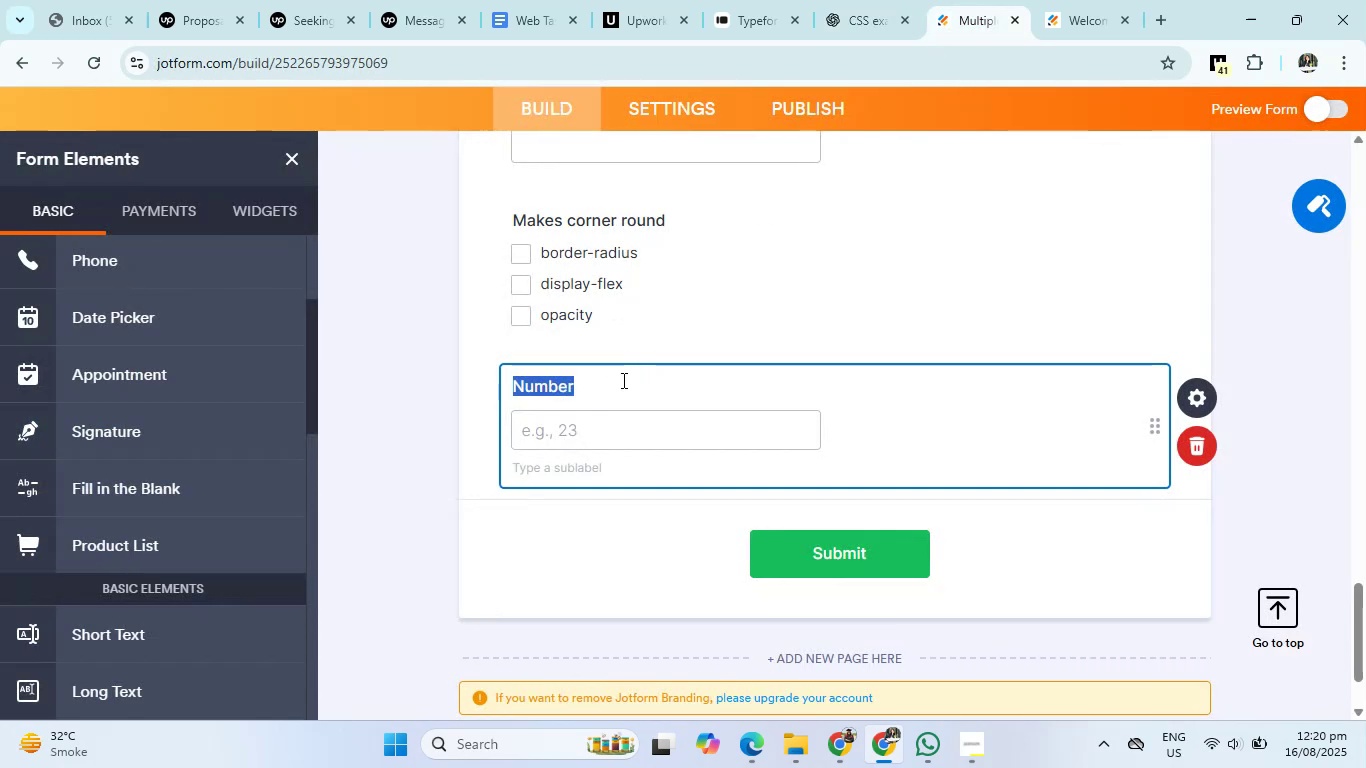 
key(Control+V)
 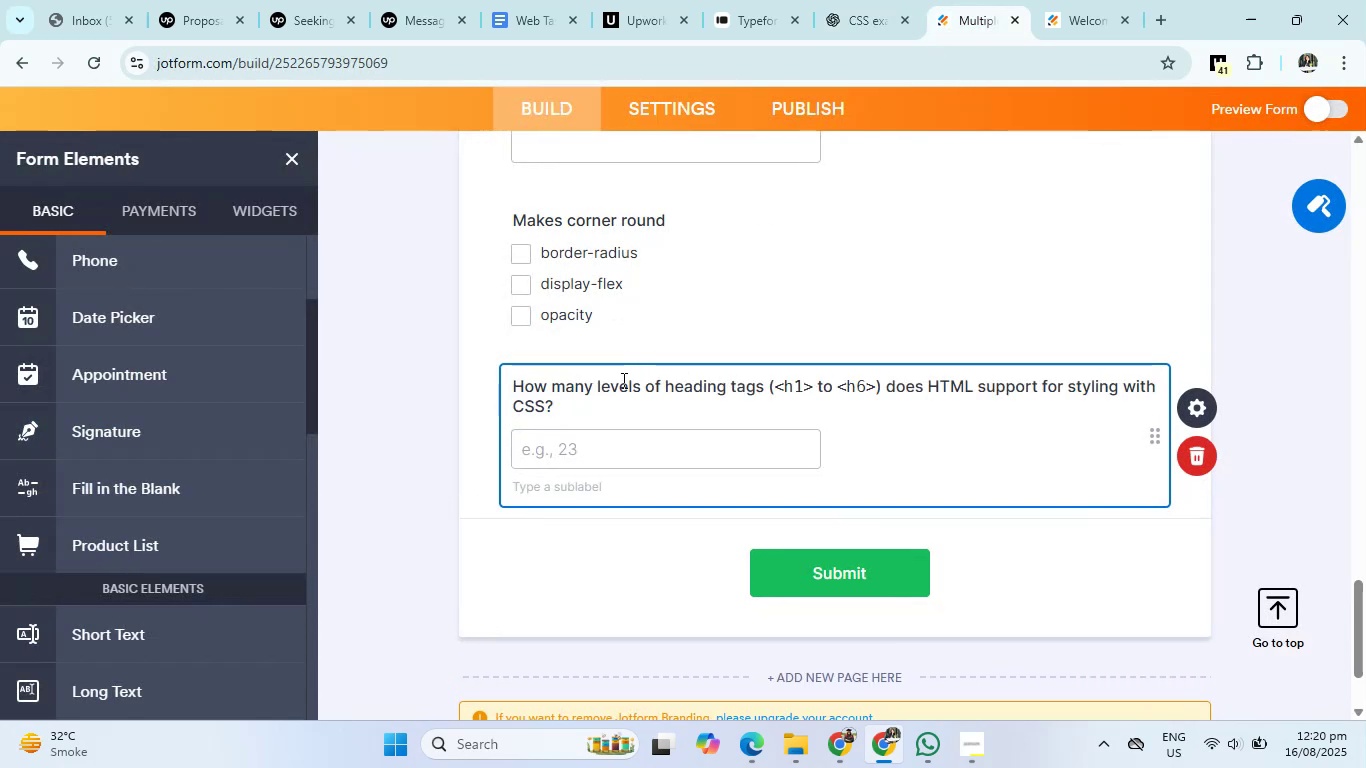 
left_click([832, 0])
 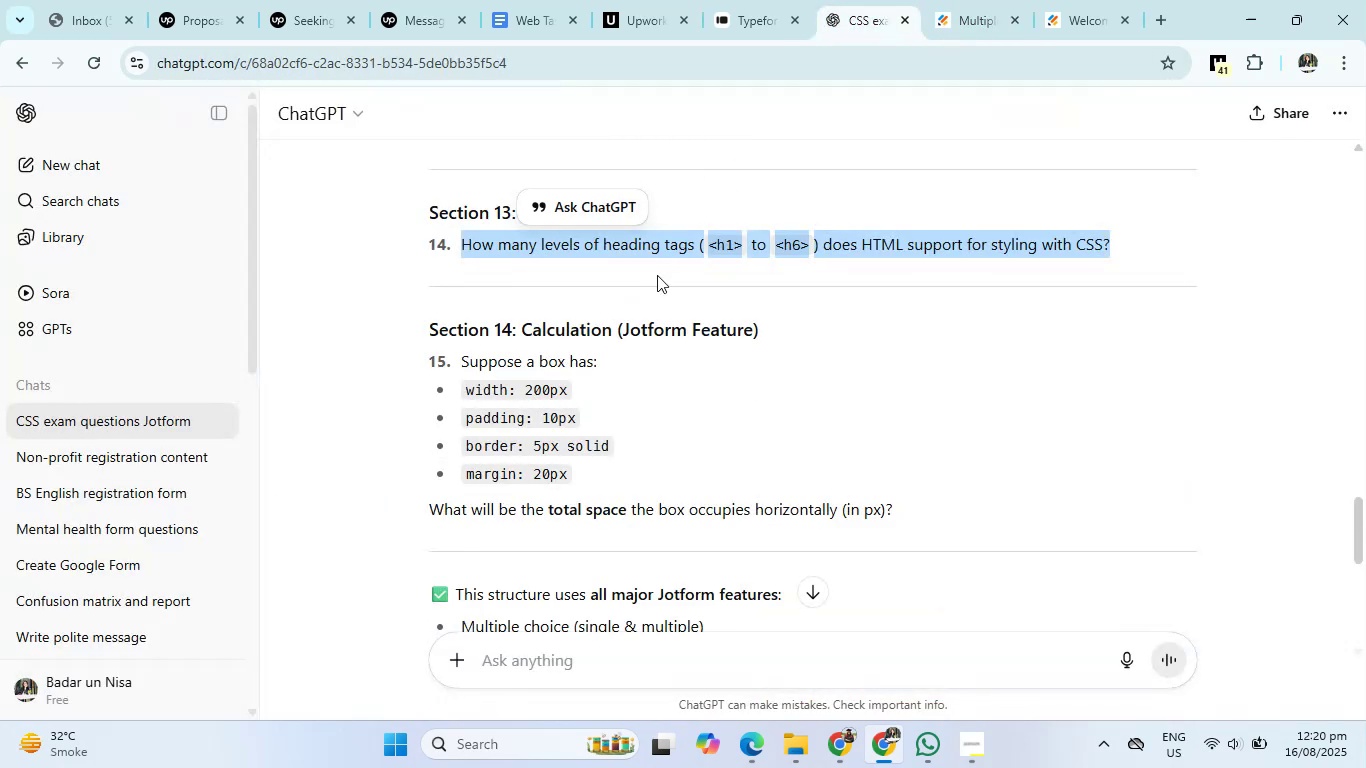 
wait(8.82)
 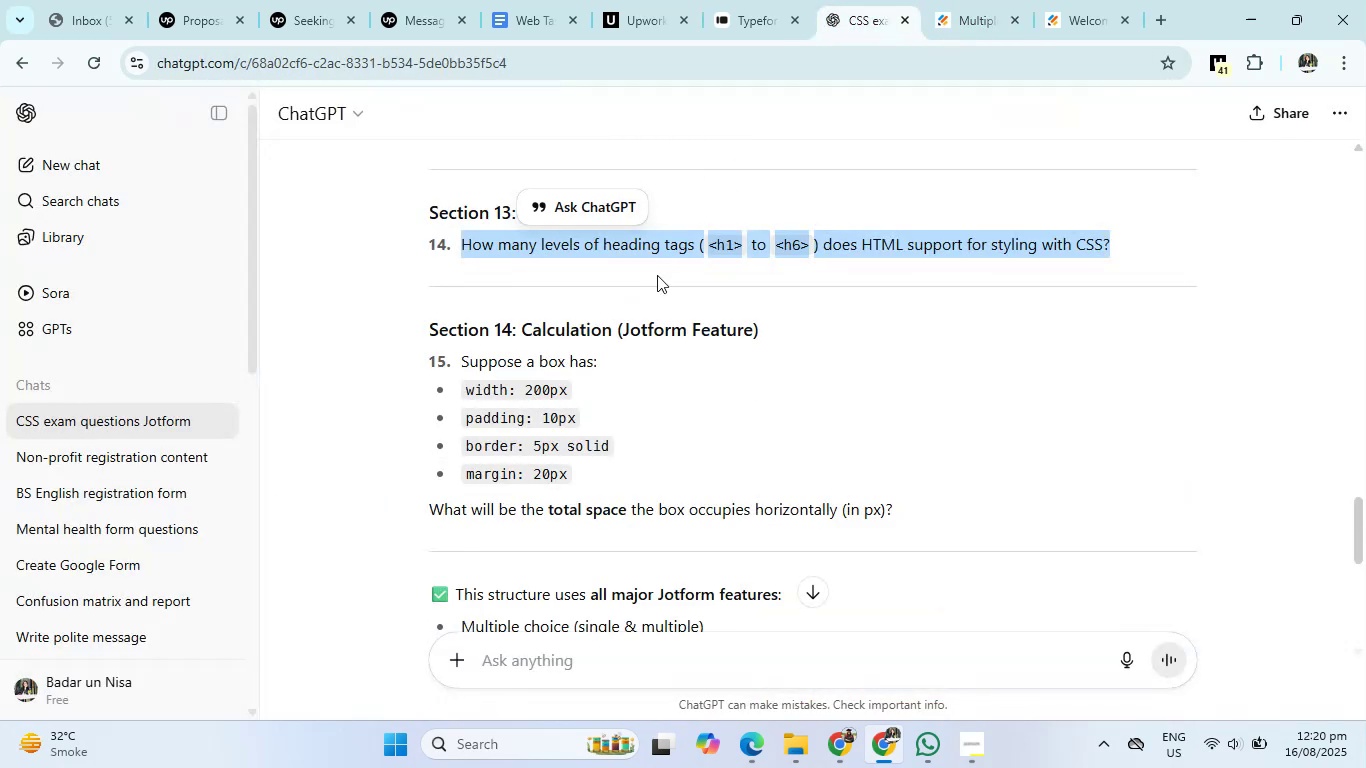 
left_click([1005, 0])
 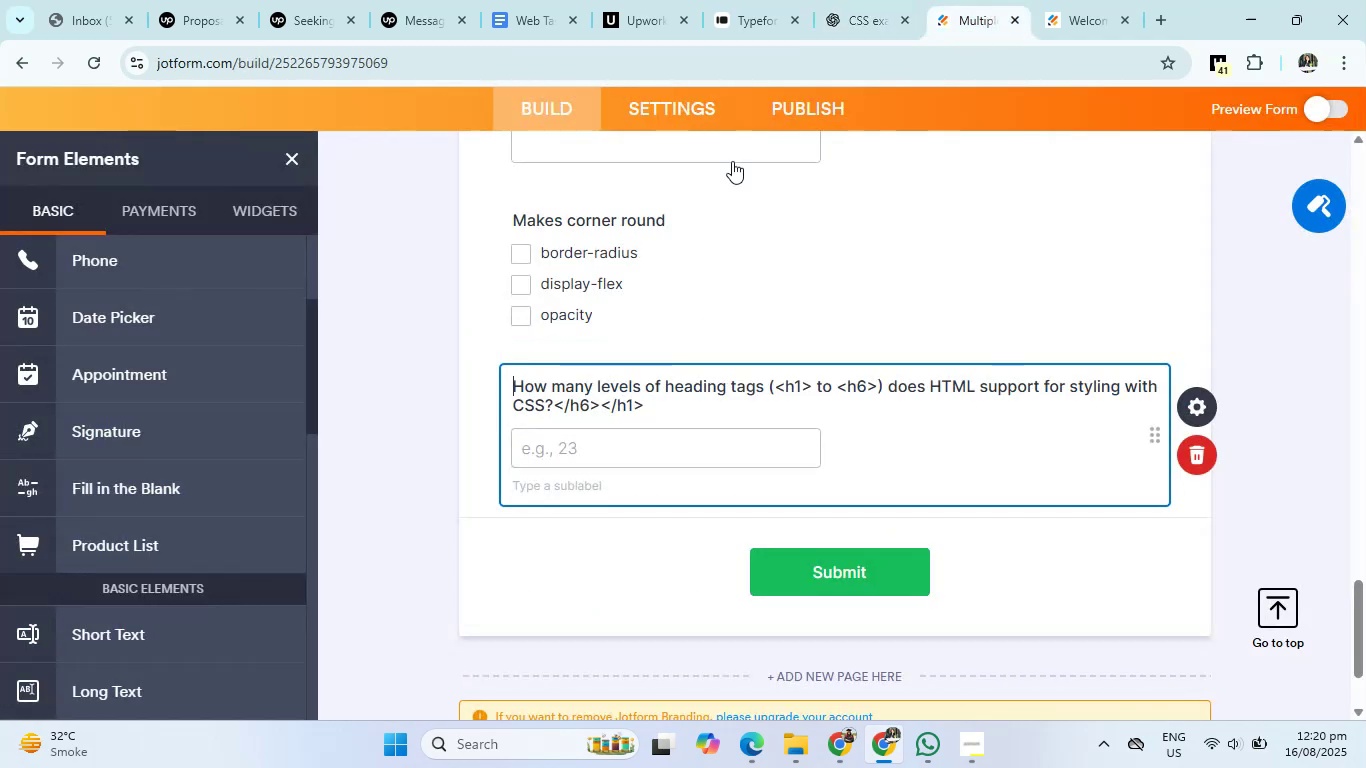 
scroll: coordinate [172, 545], scroll_direction: up, amount: 3.0
 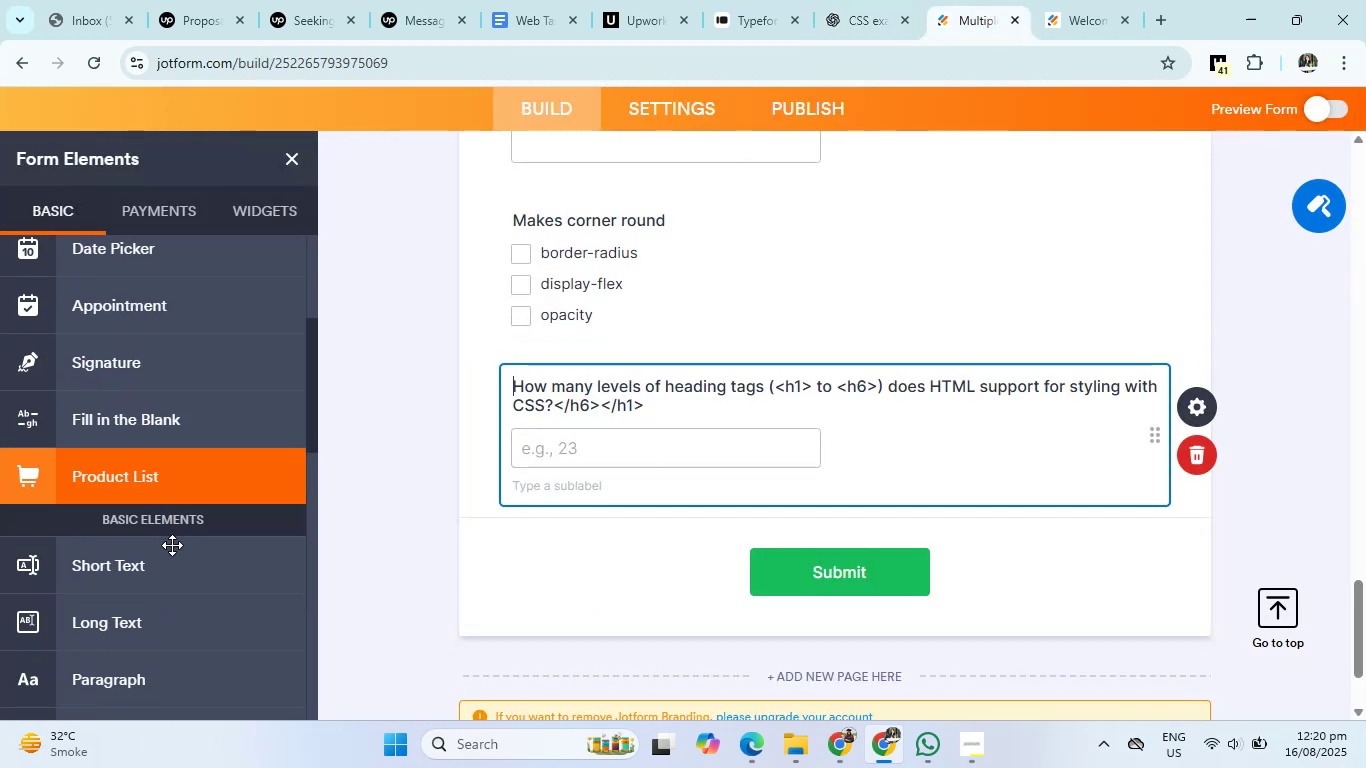 
scroll: coordinate [172, 545], scroll_direction: down, amount: 2.0
 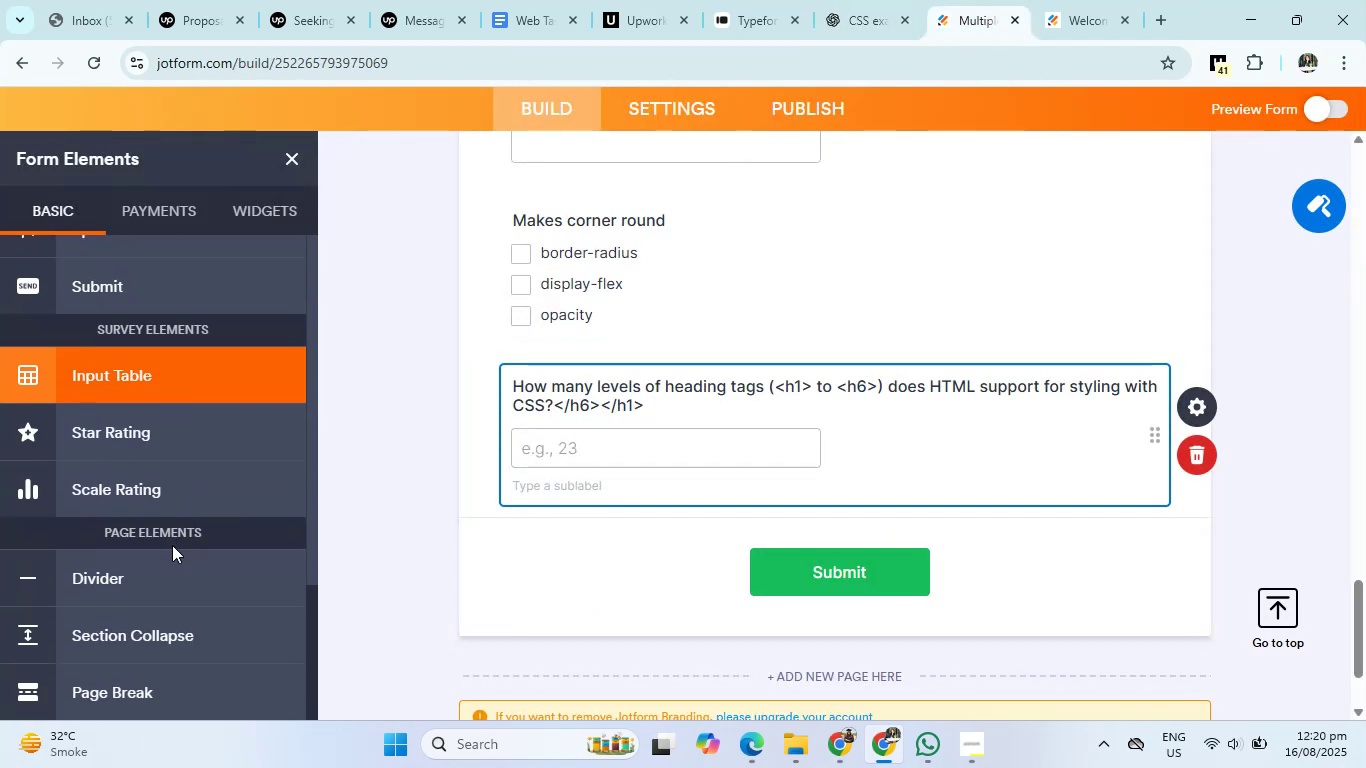 
scroll: coordinate [172, 545], scroll_direction: up, amount: 2.0
 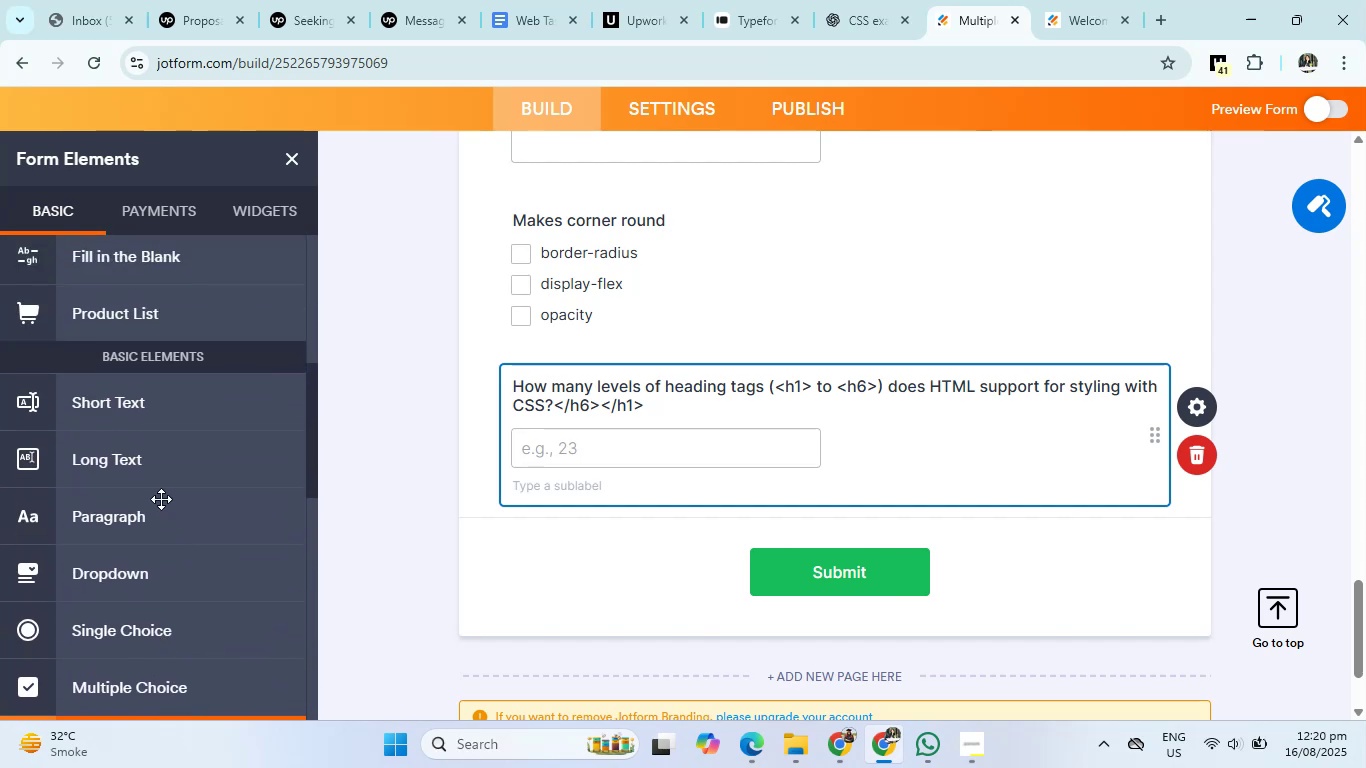 
left_click([156, 436])
 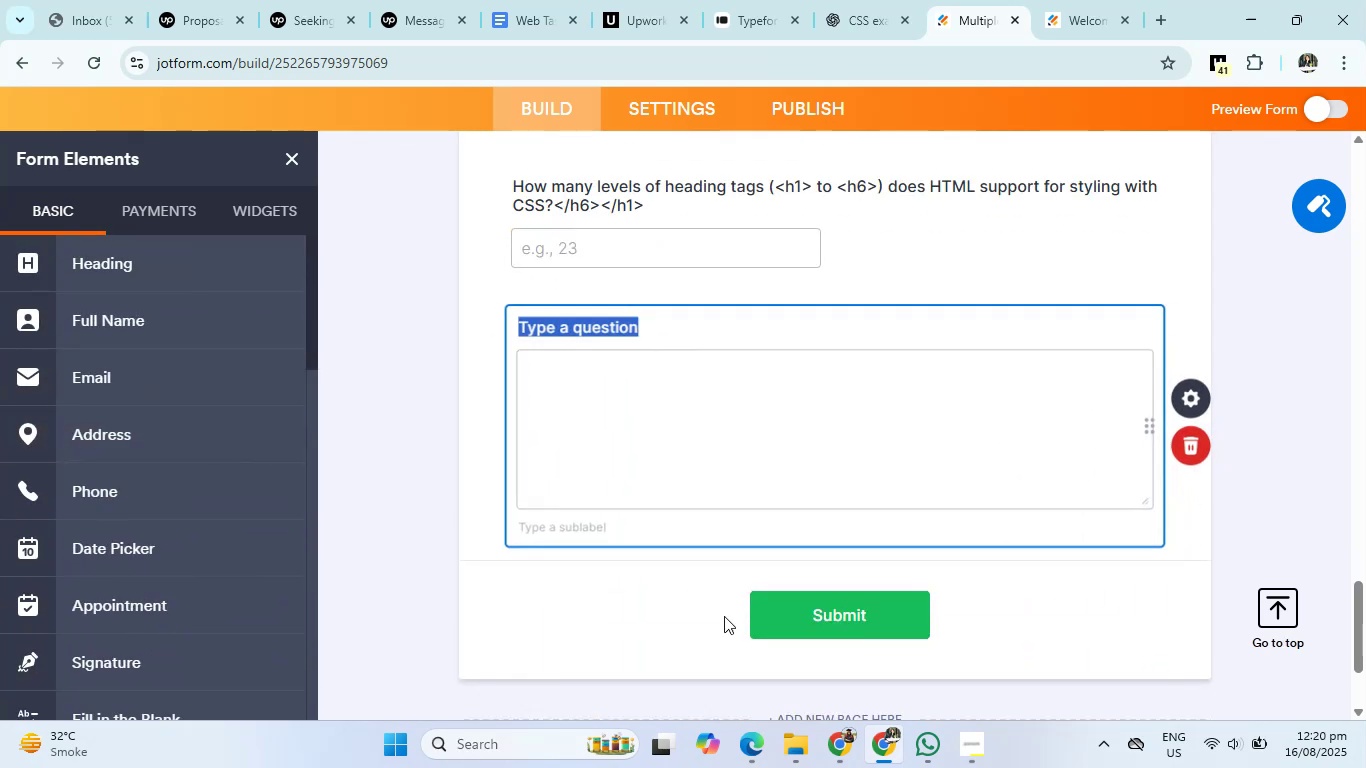 
left_click([880, 0])
 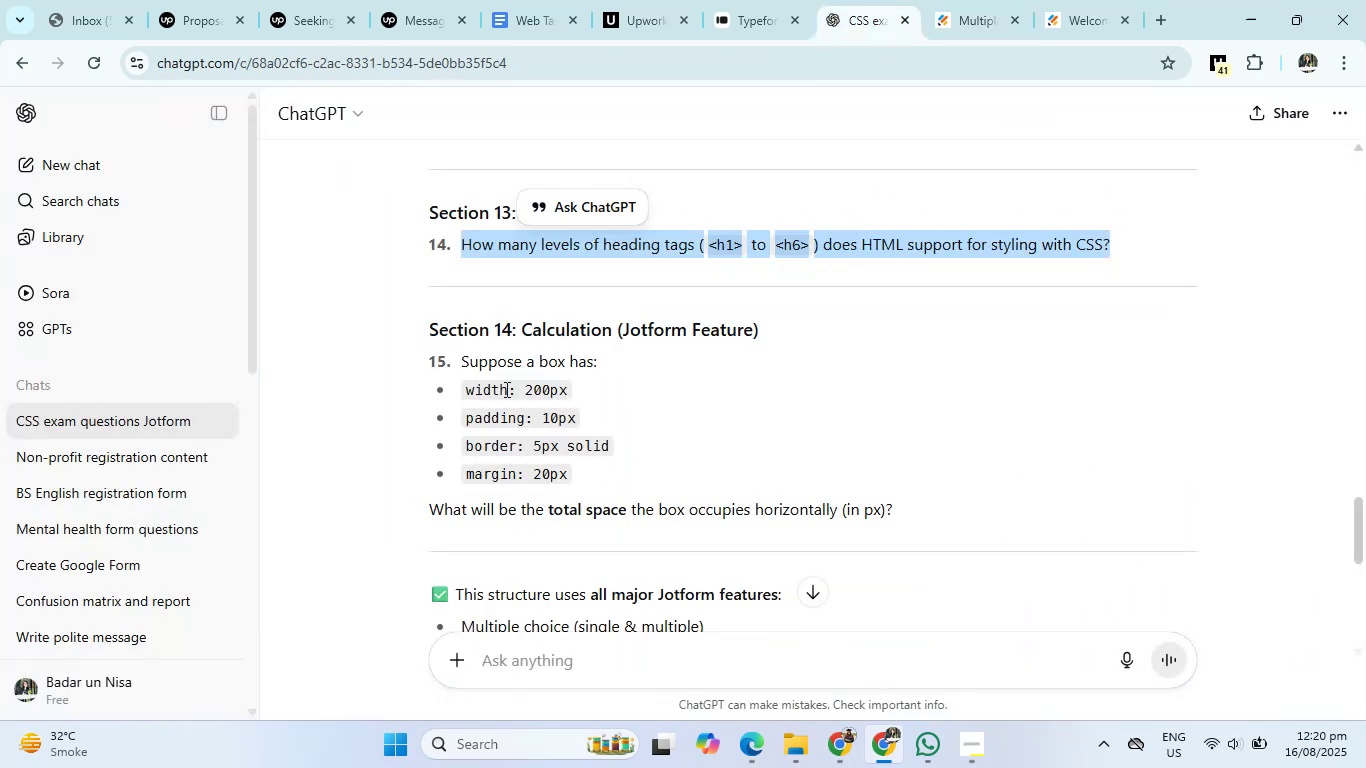 
left_click_drag(start_coordinate=[465, 357], to_coordinate=[930, 503])
 